 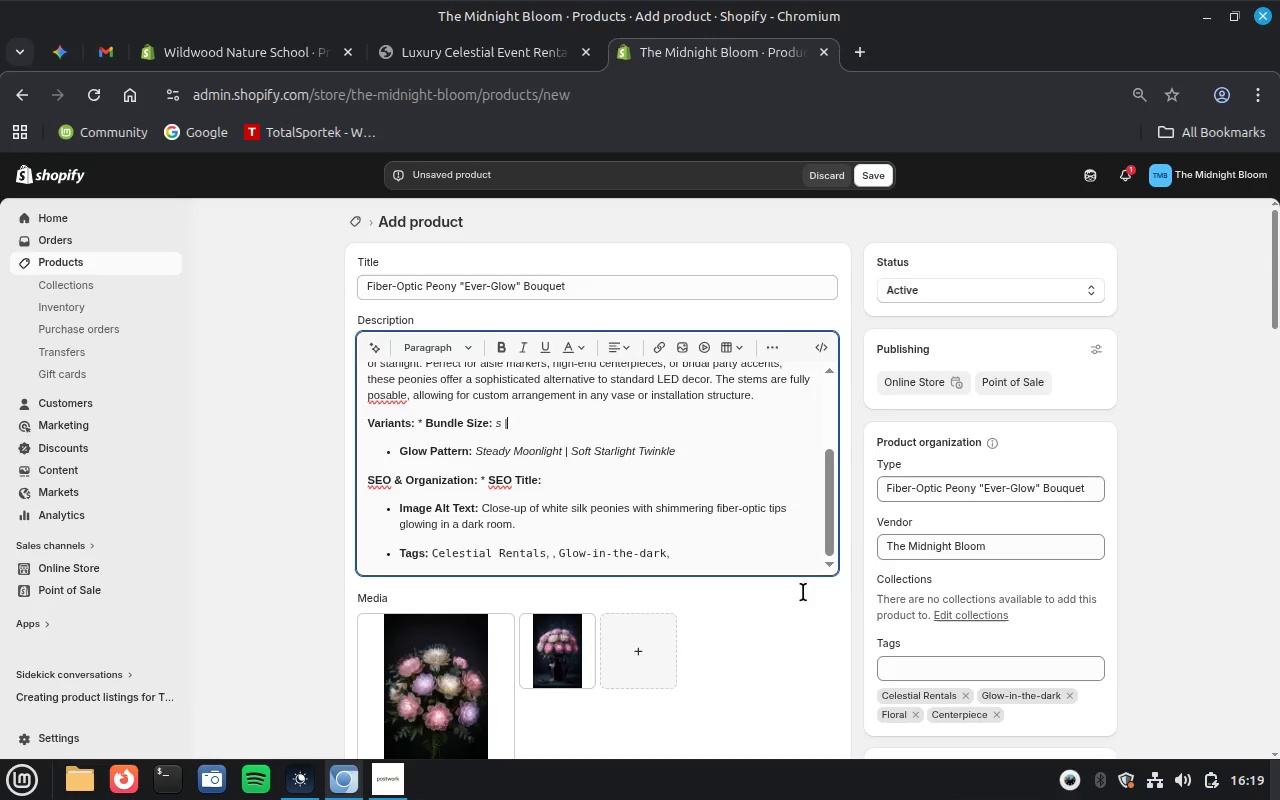 
scroll: coordinate [810, 663], scroll_direction: down, amount: 7.0
 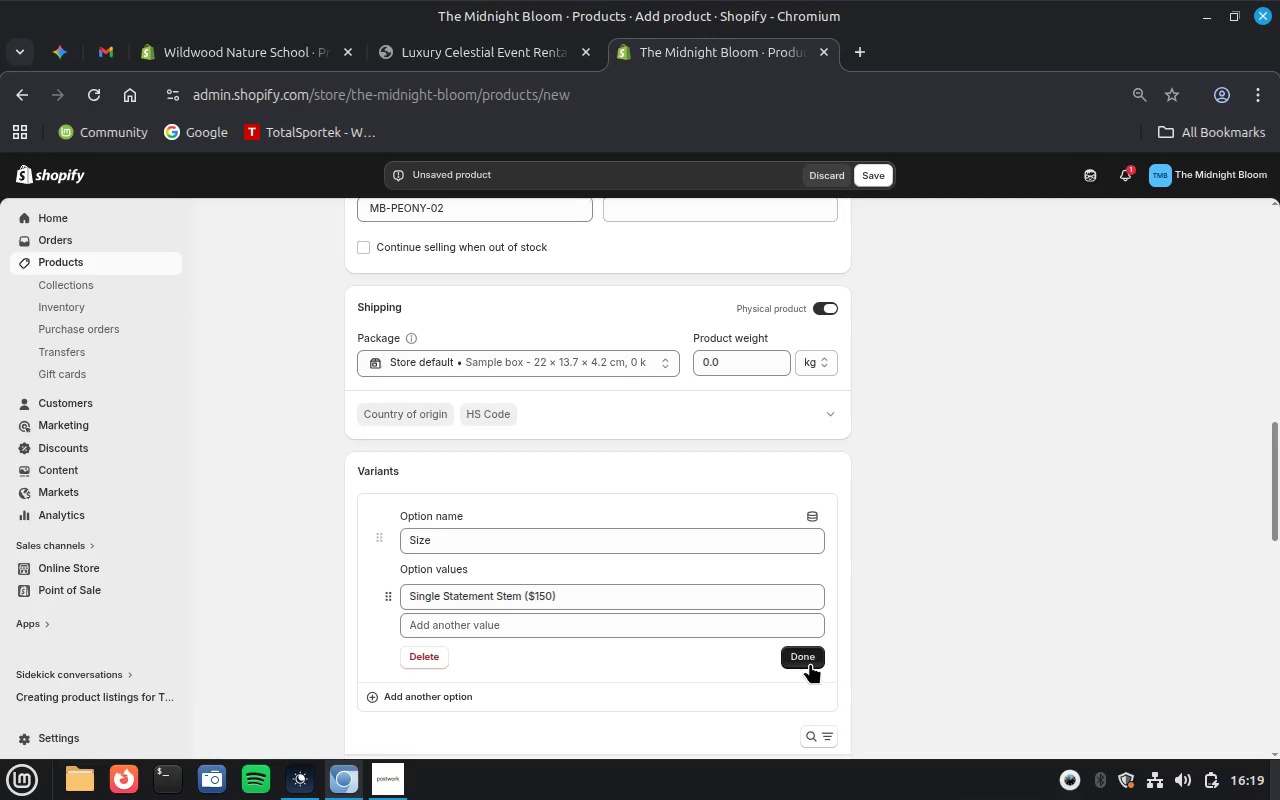 
left_click([577, 630])
 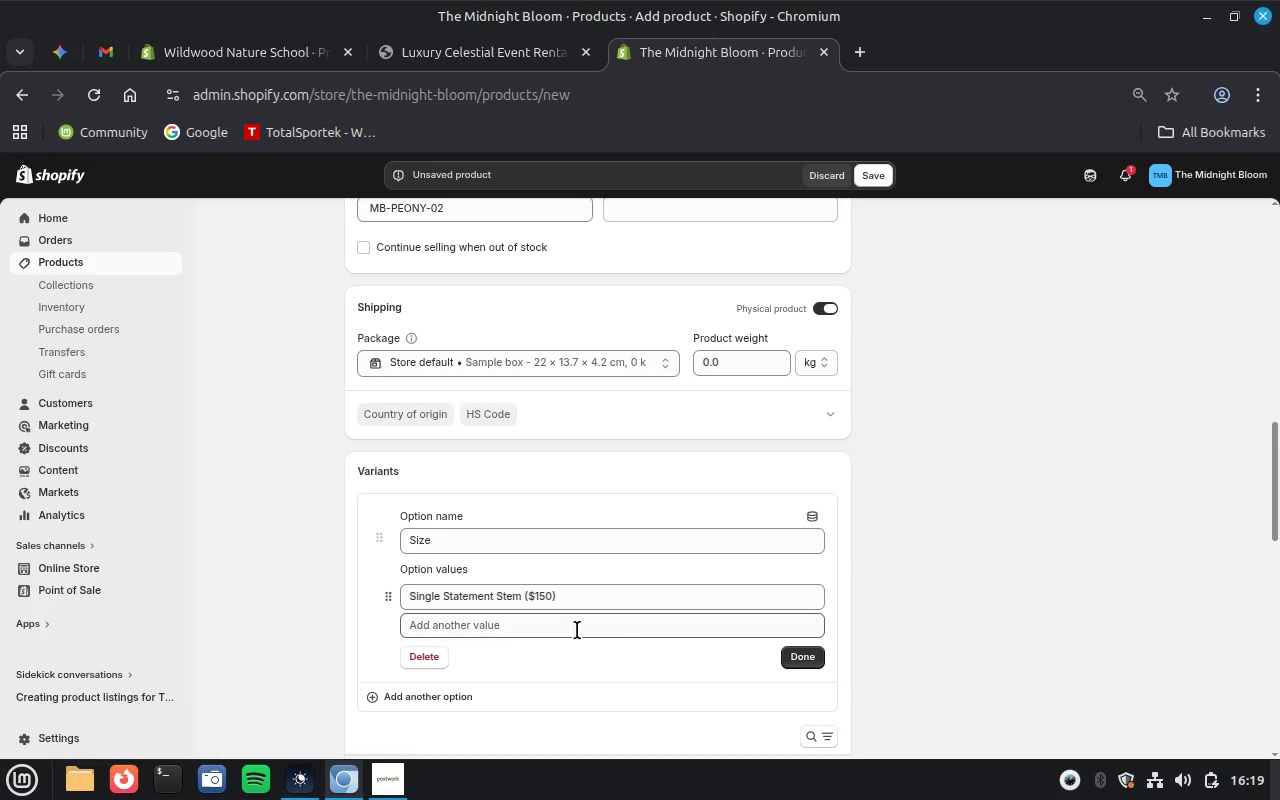 
key(Control+V)
 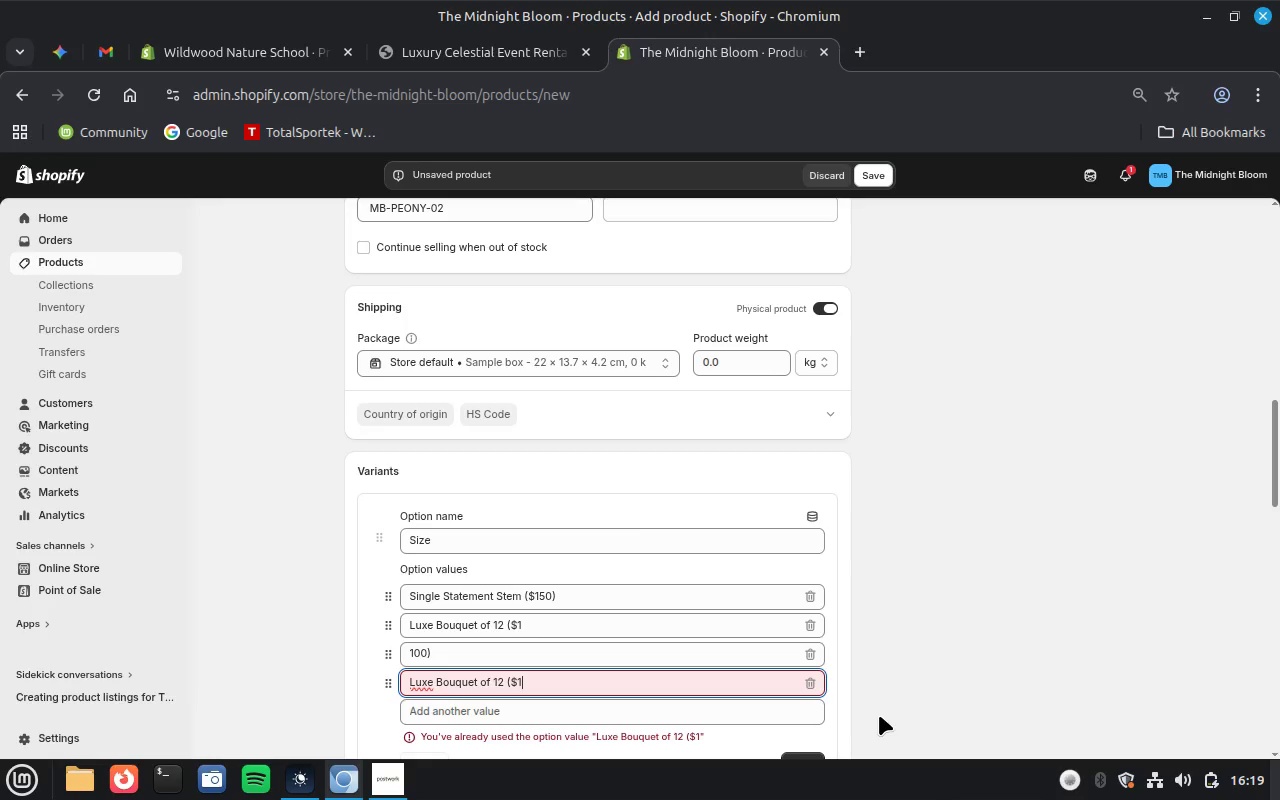 
wait(21.56)
 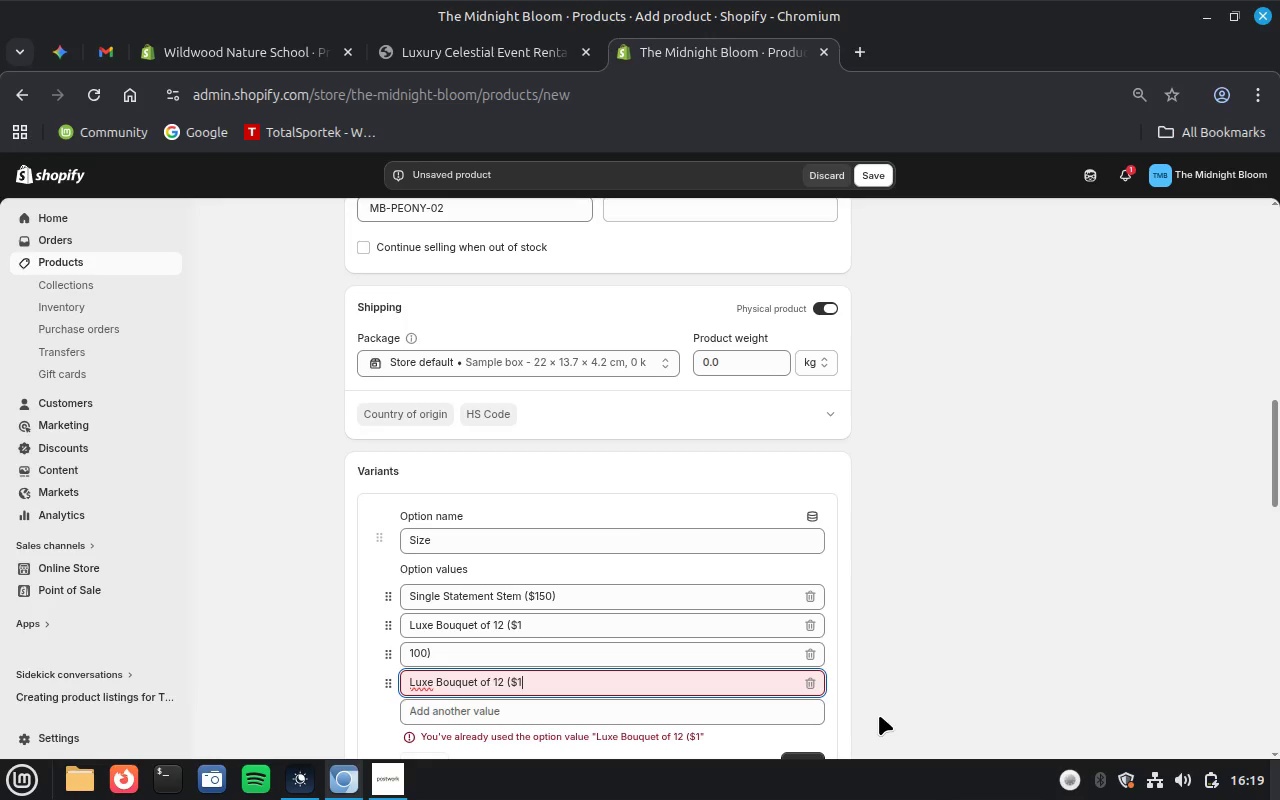 
scroll: coordinate [910, 678], scroll_direction: down, amount: 1.0
 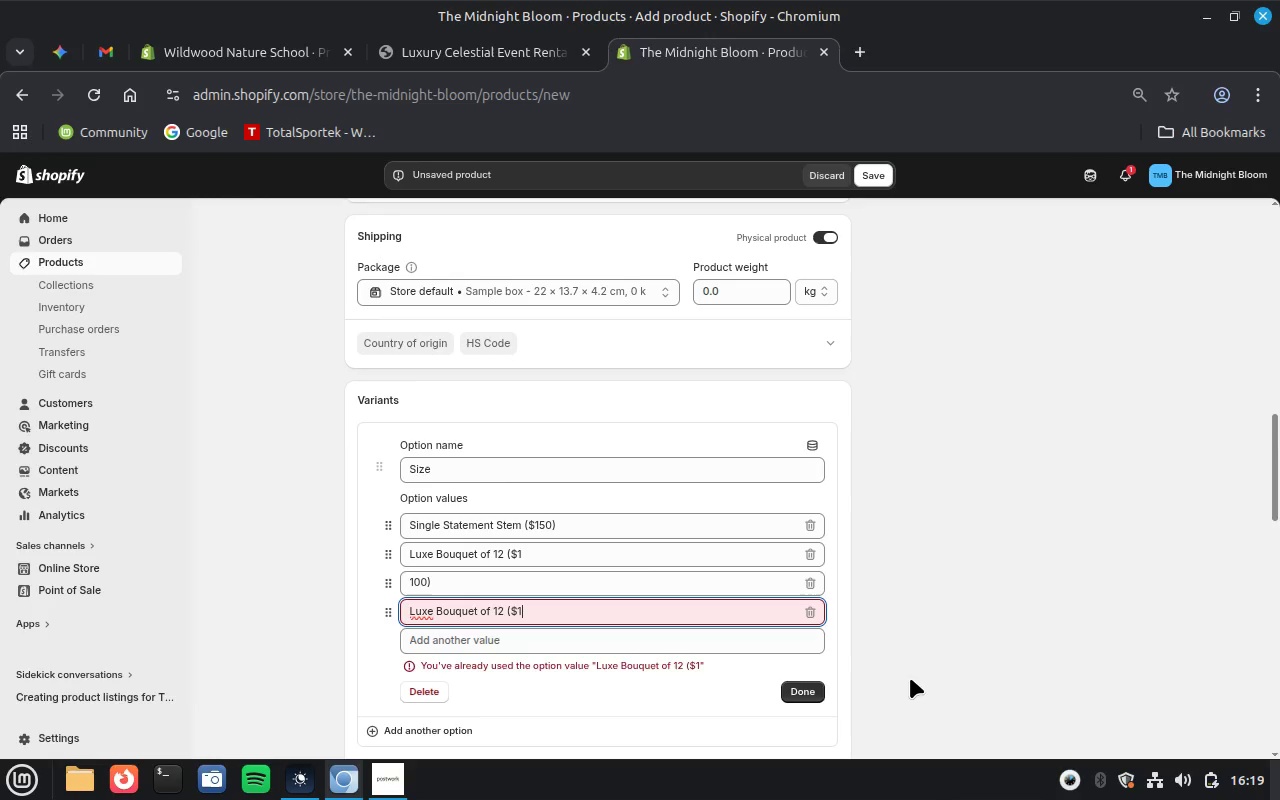 
wait(9.49)
 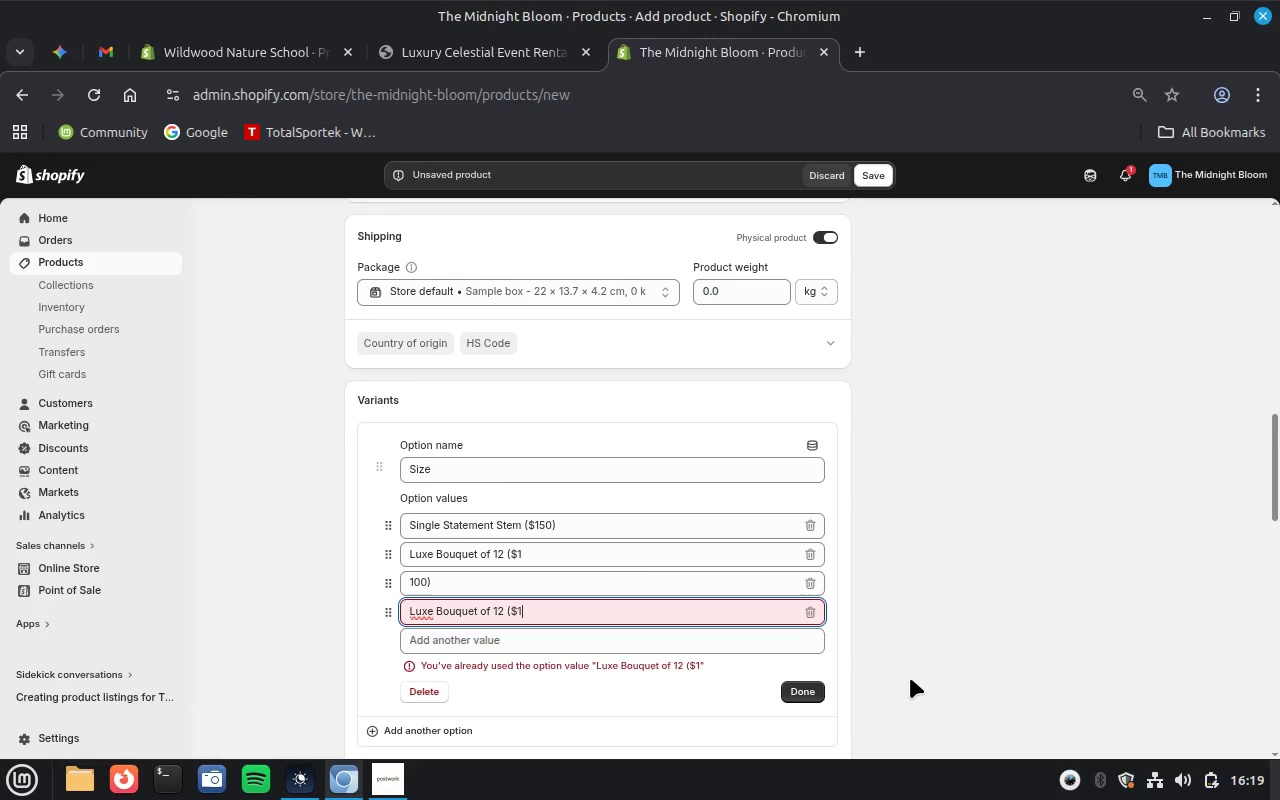 
left_click_drag(start_coordinate=[628, 620], to_coordinate=[385, 612])
 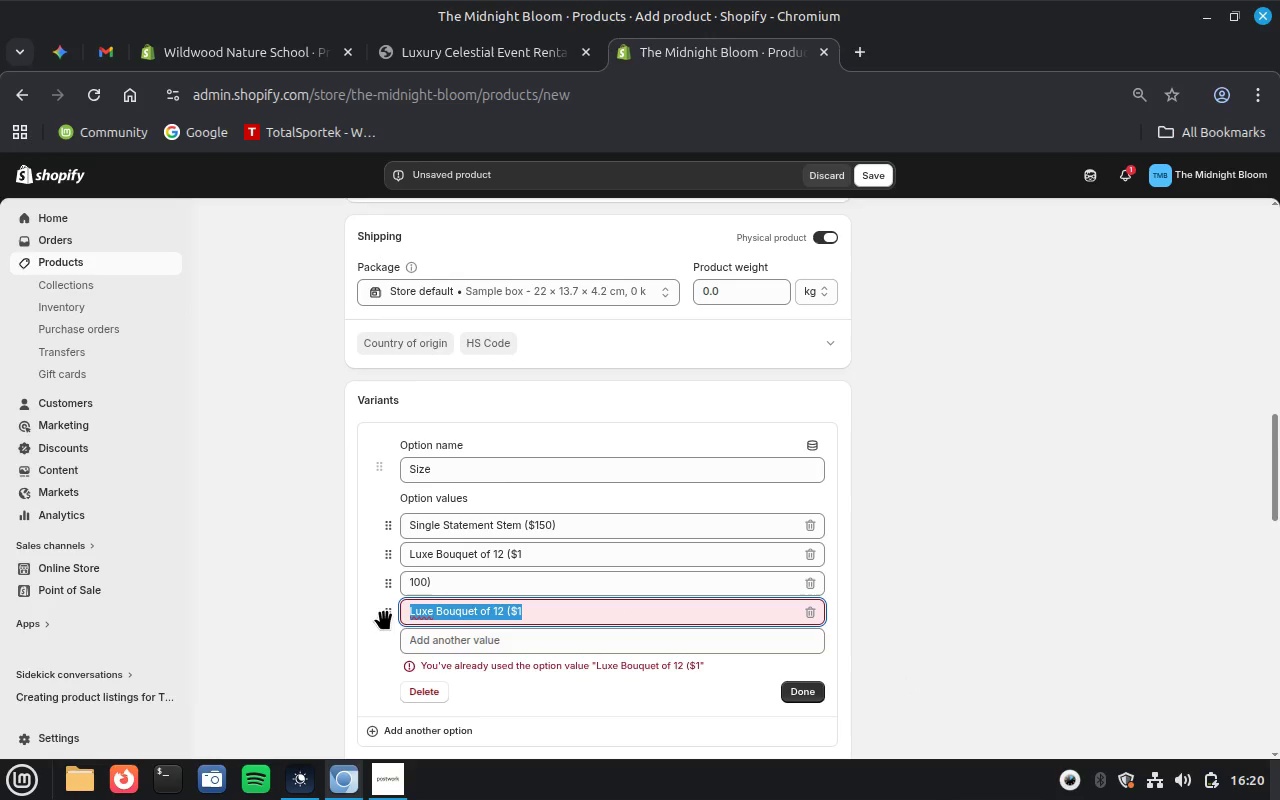 
key(Backspace)
 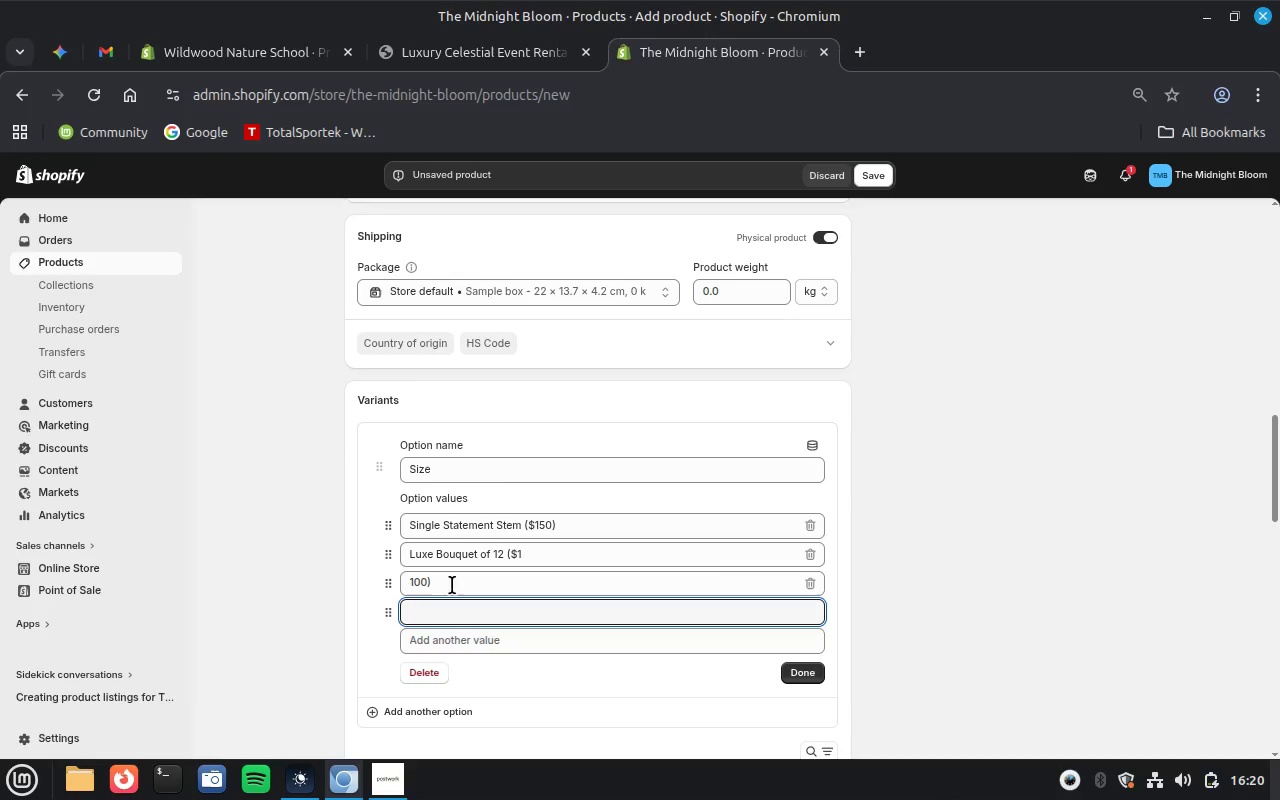 
left_click_drag(start_coordinate=[436, 585], to_coordinate=[390, 582])
 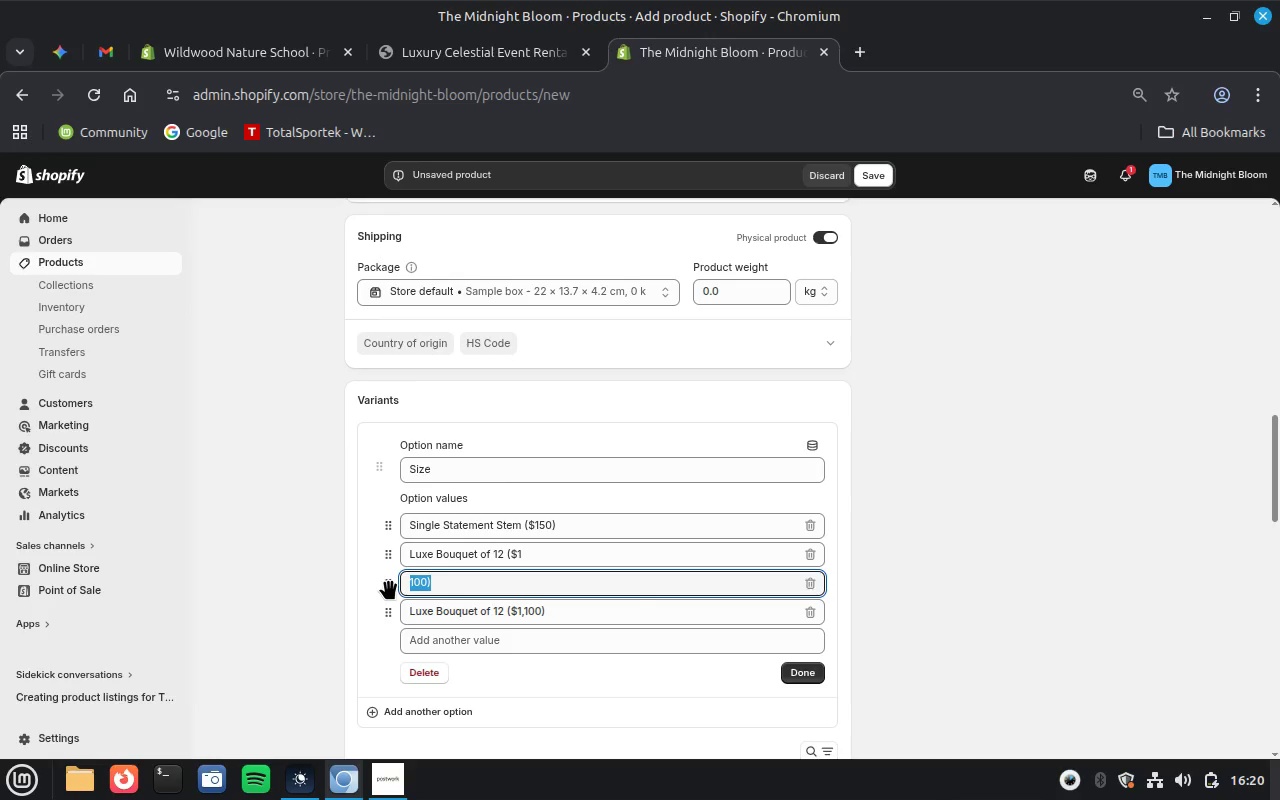 
key(Backspace)
 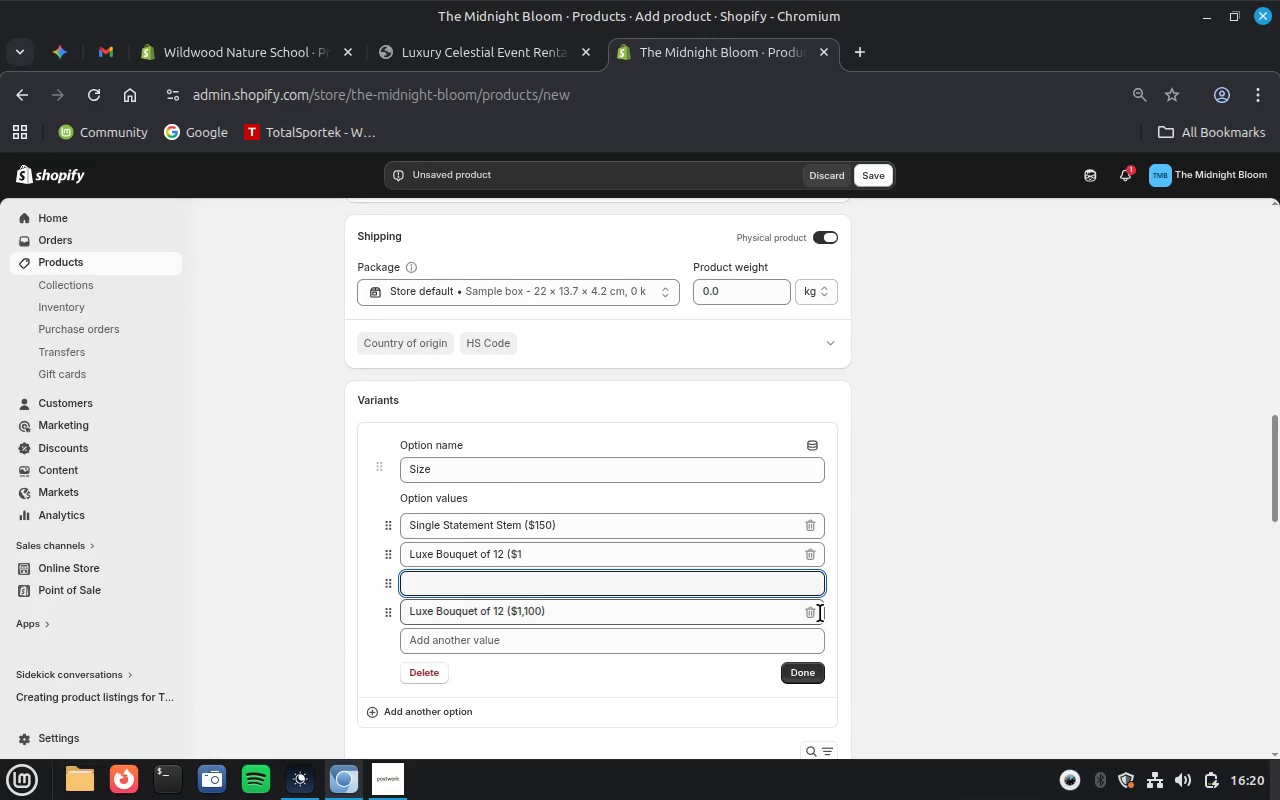 
left_click([807, 606])
 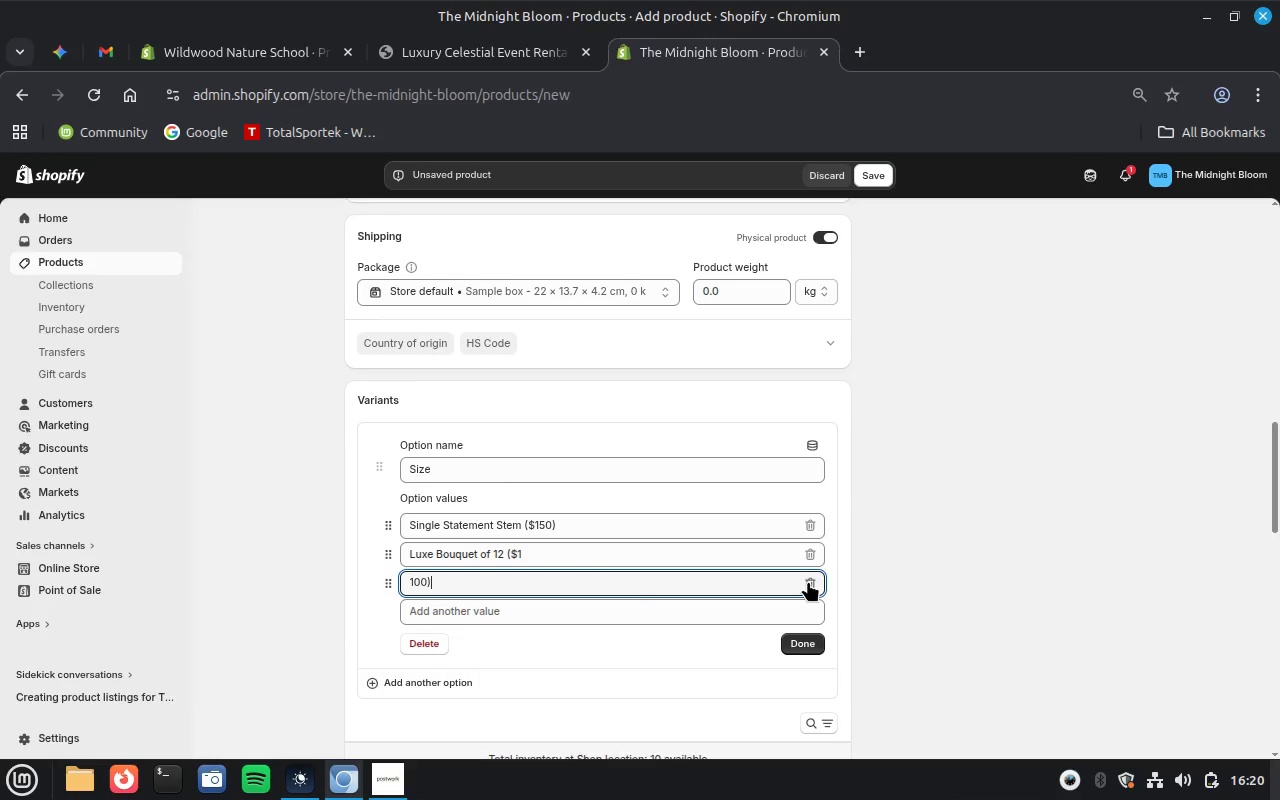 
wait(5.62)
 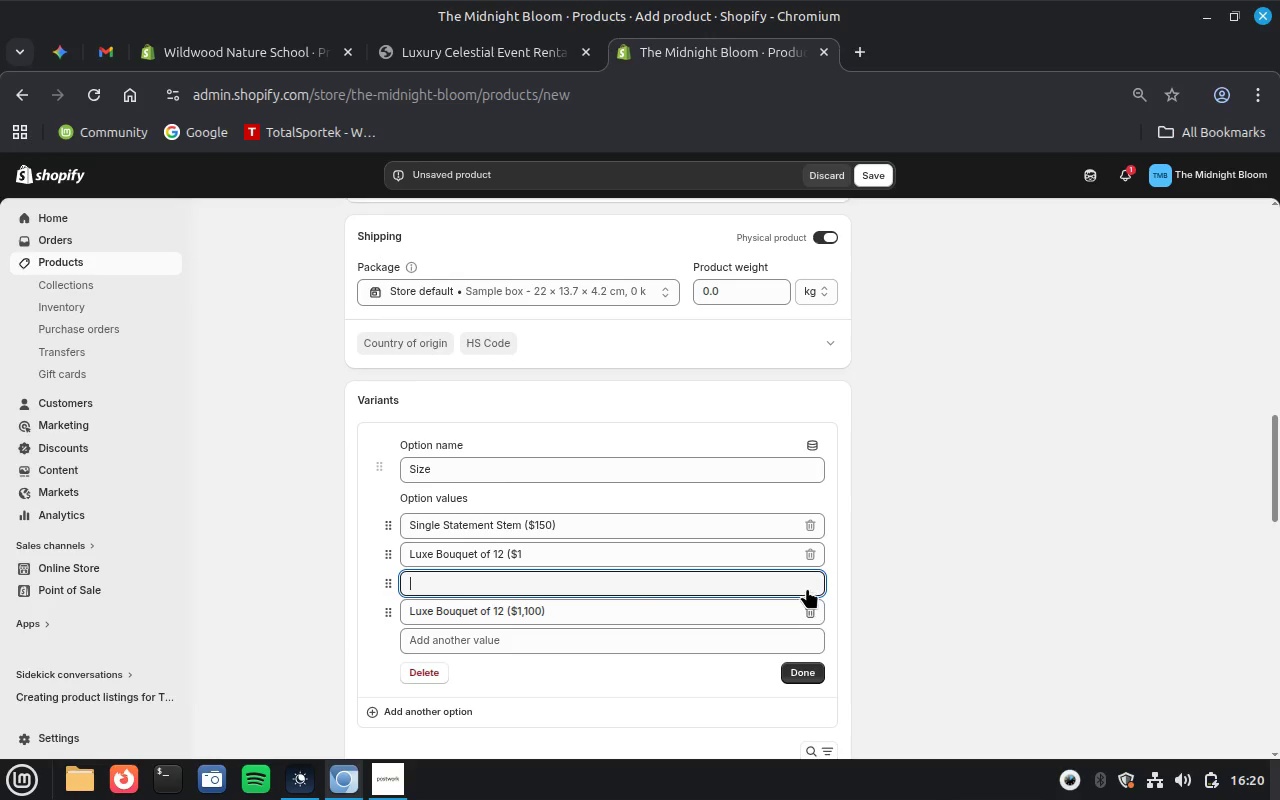 
left_click([807, 581])
 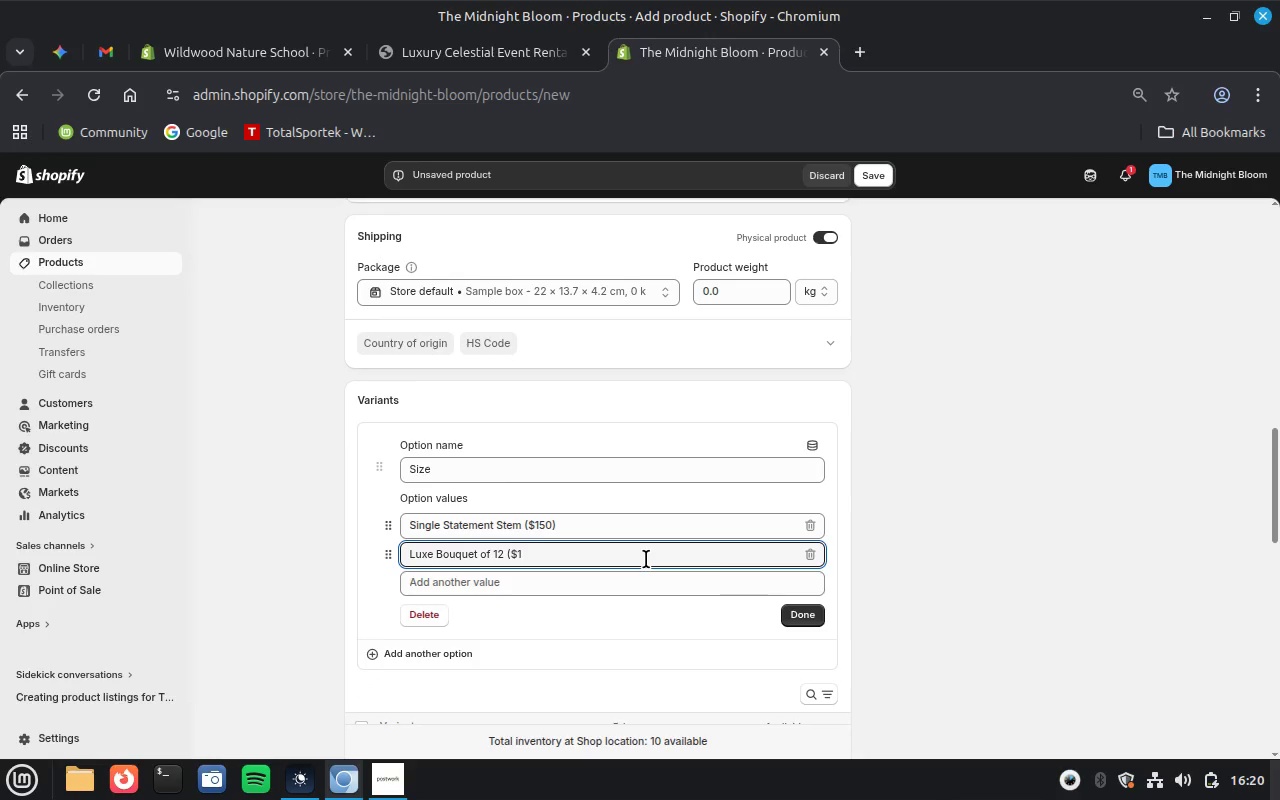 
wait(6.14)
 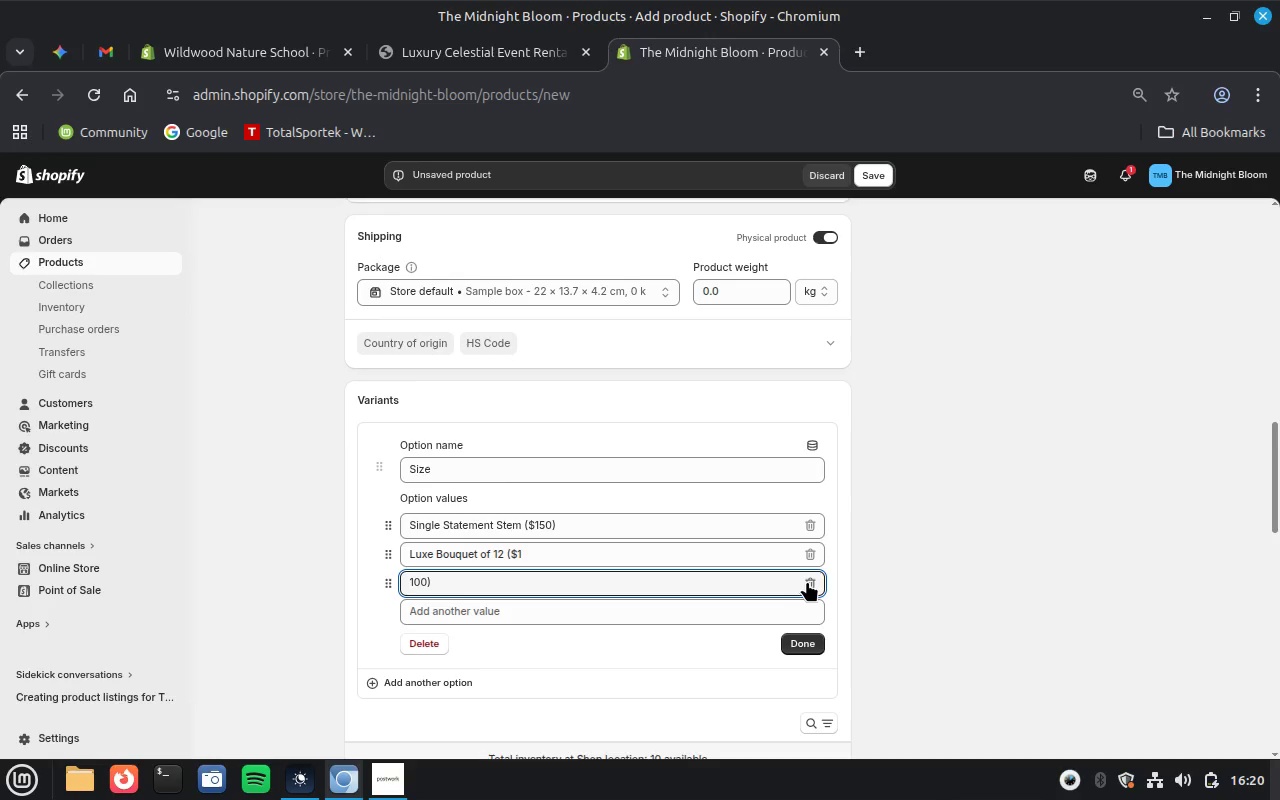 
type(100)
 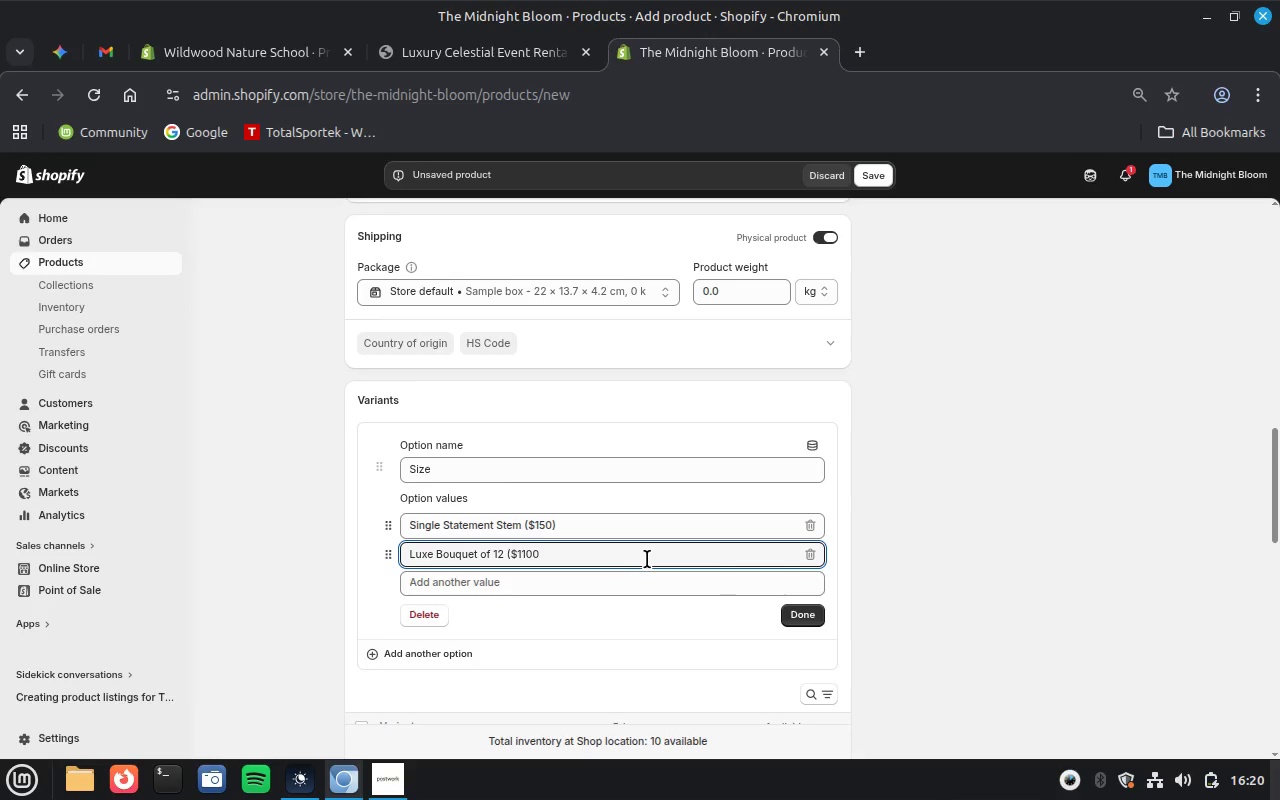 
key(Shift+0)
 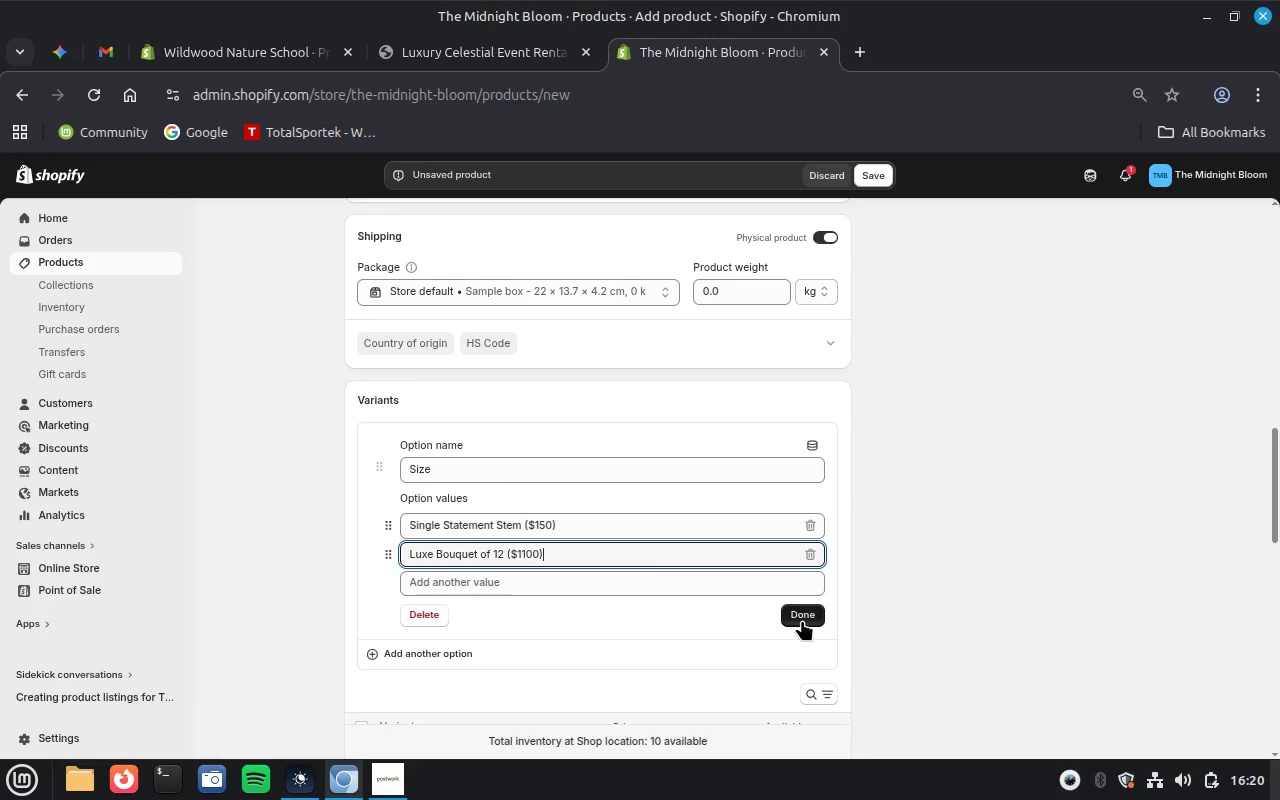 
left_click([803, 620])
 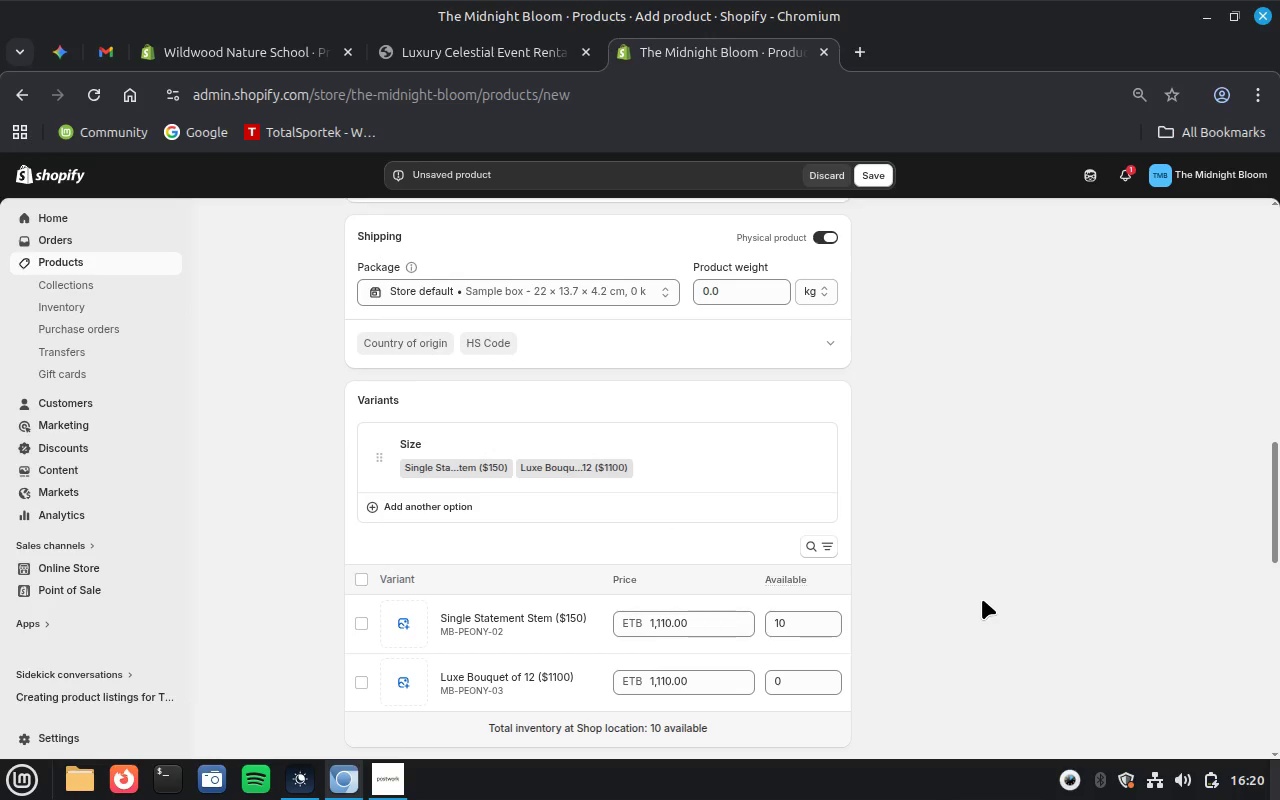 
wait(6.09)
 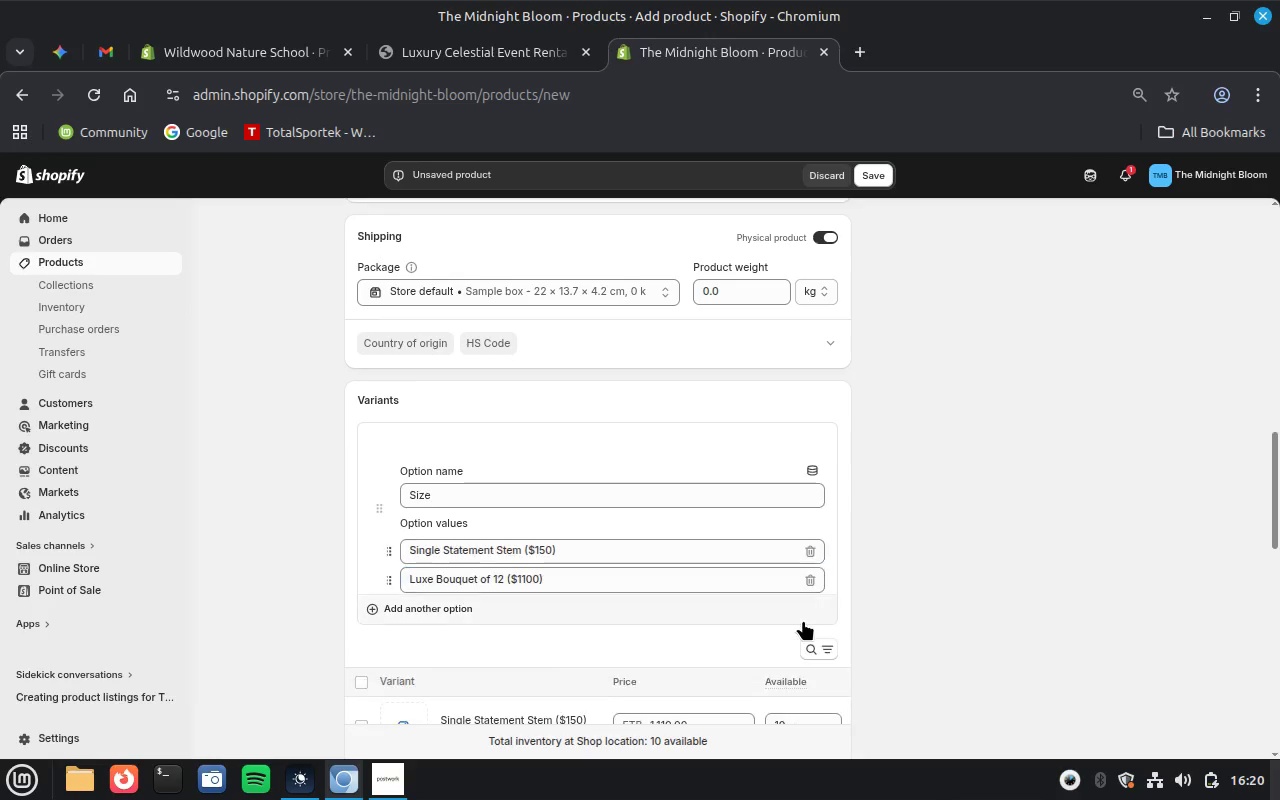 
left_click([780, 679])
 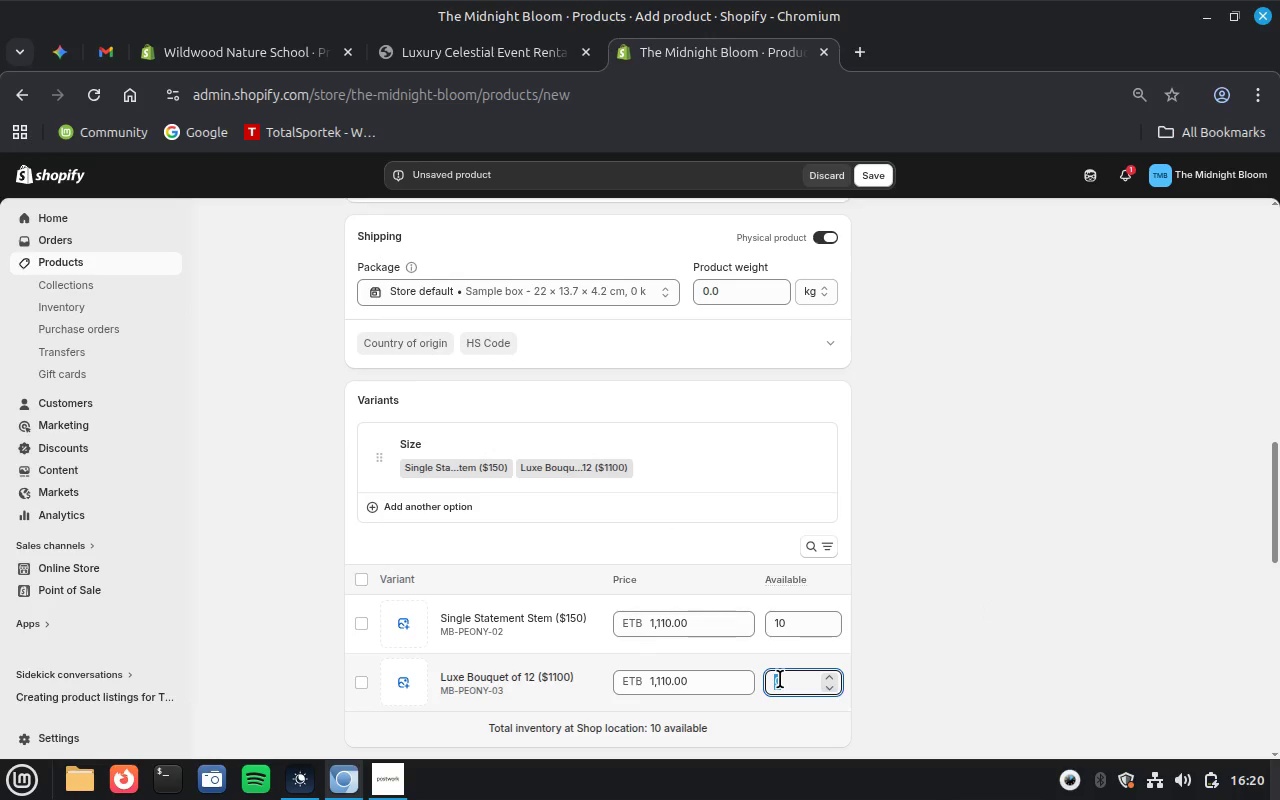 
type(10)
 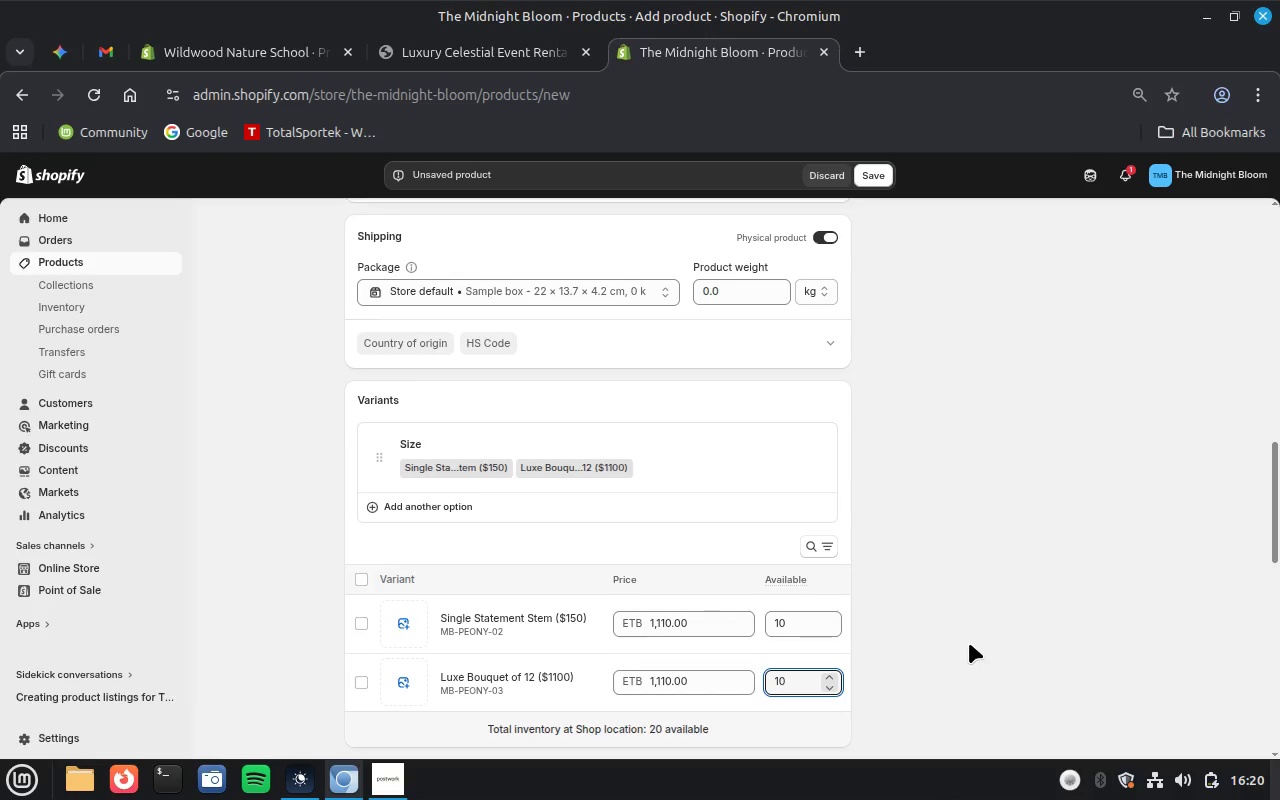 
wait(14.0)
 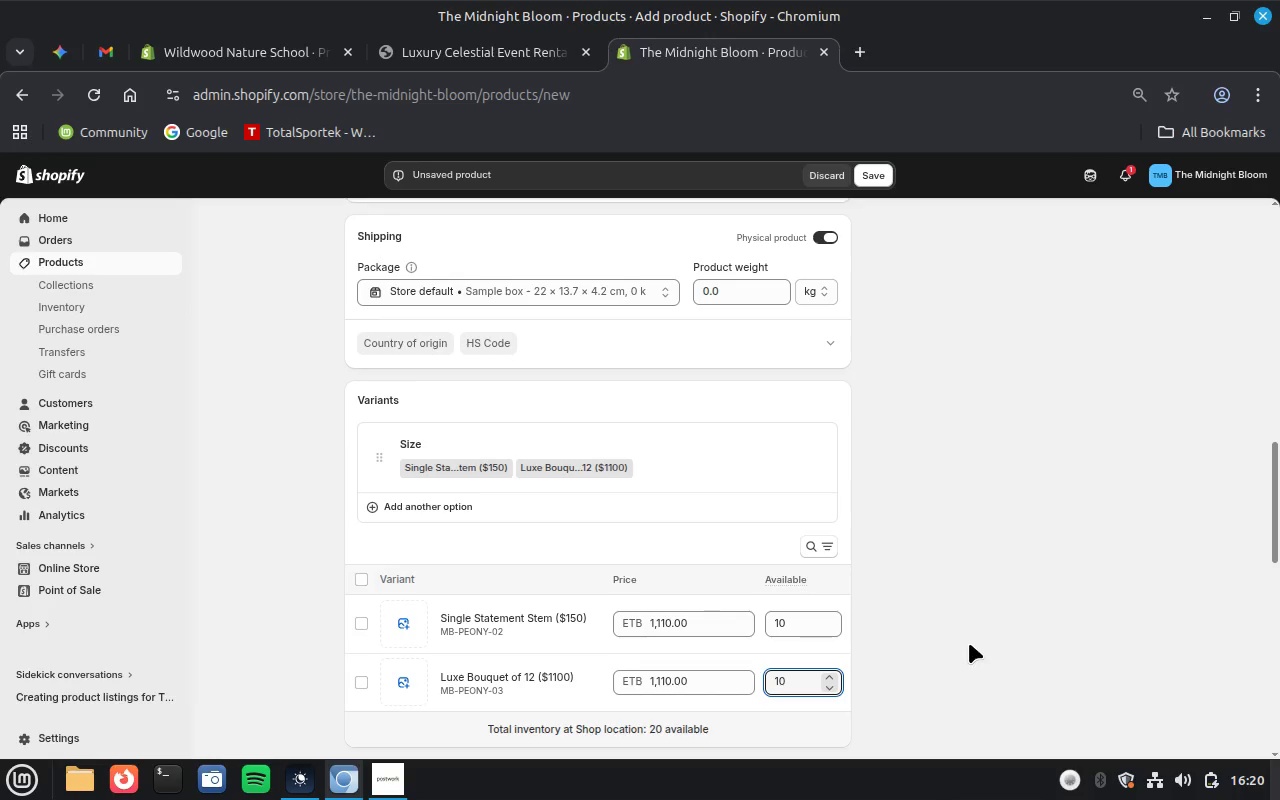 
scroll: coordinate [916, 636], scroll_direction: down, amount: 1.0
 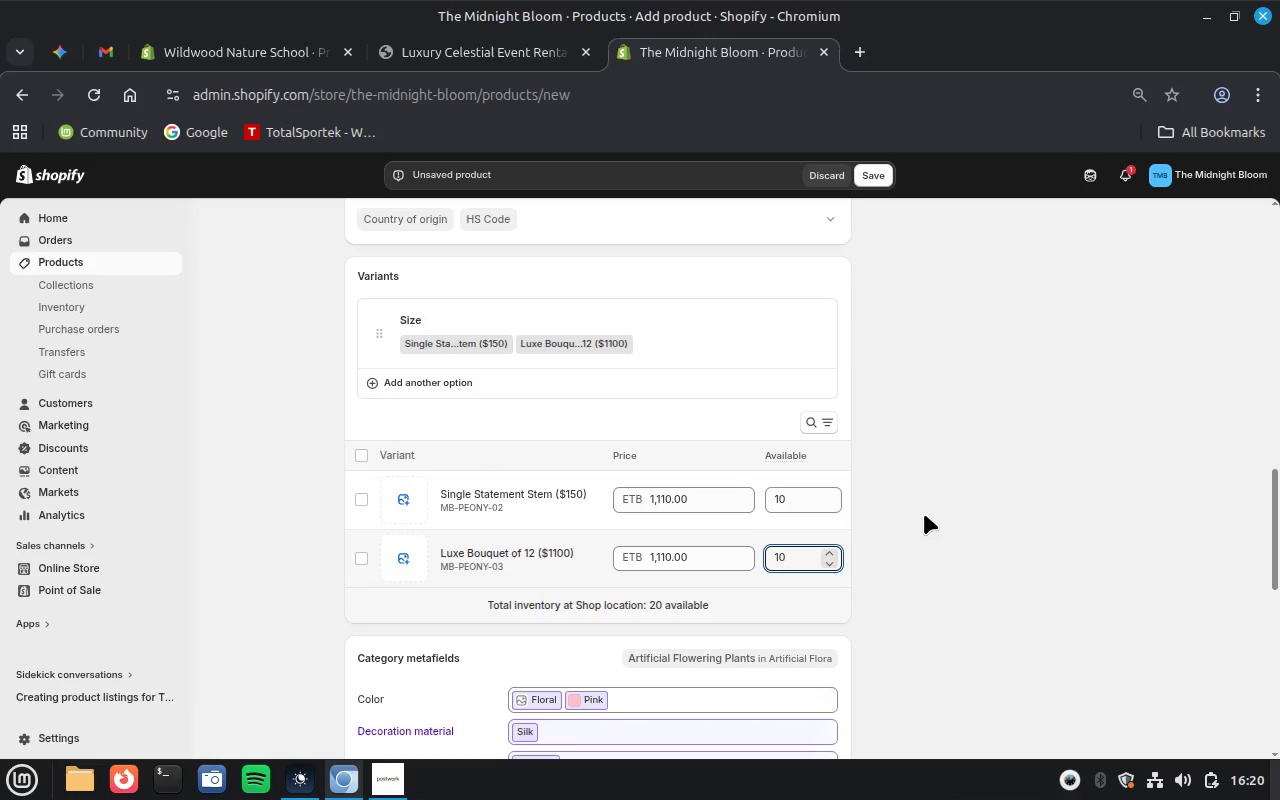 
wait(5.19)
 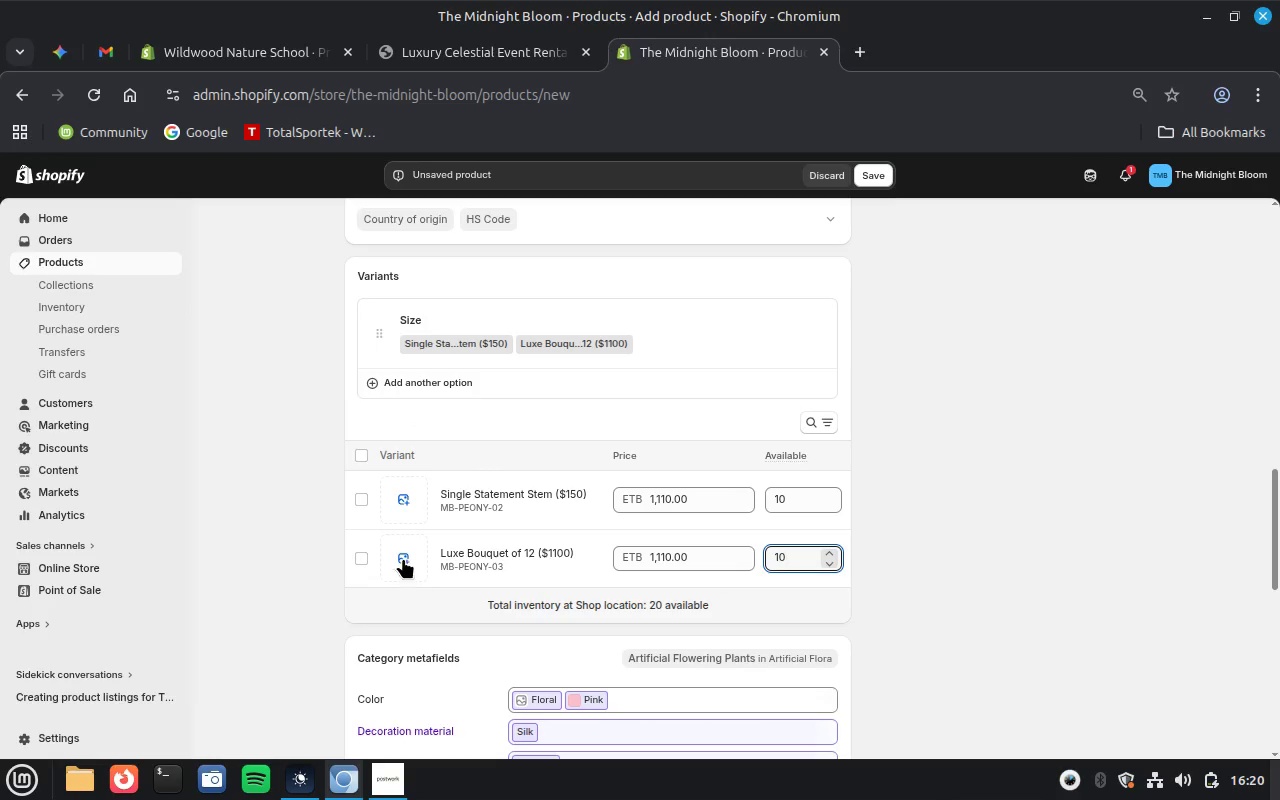 
scroll: coordinate [721, 398], scroll_direction: up, amount: 15.0
 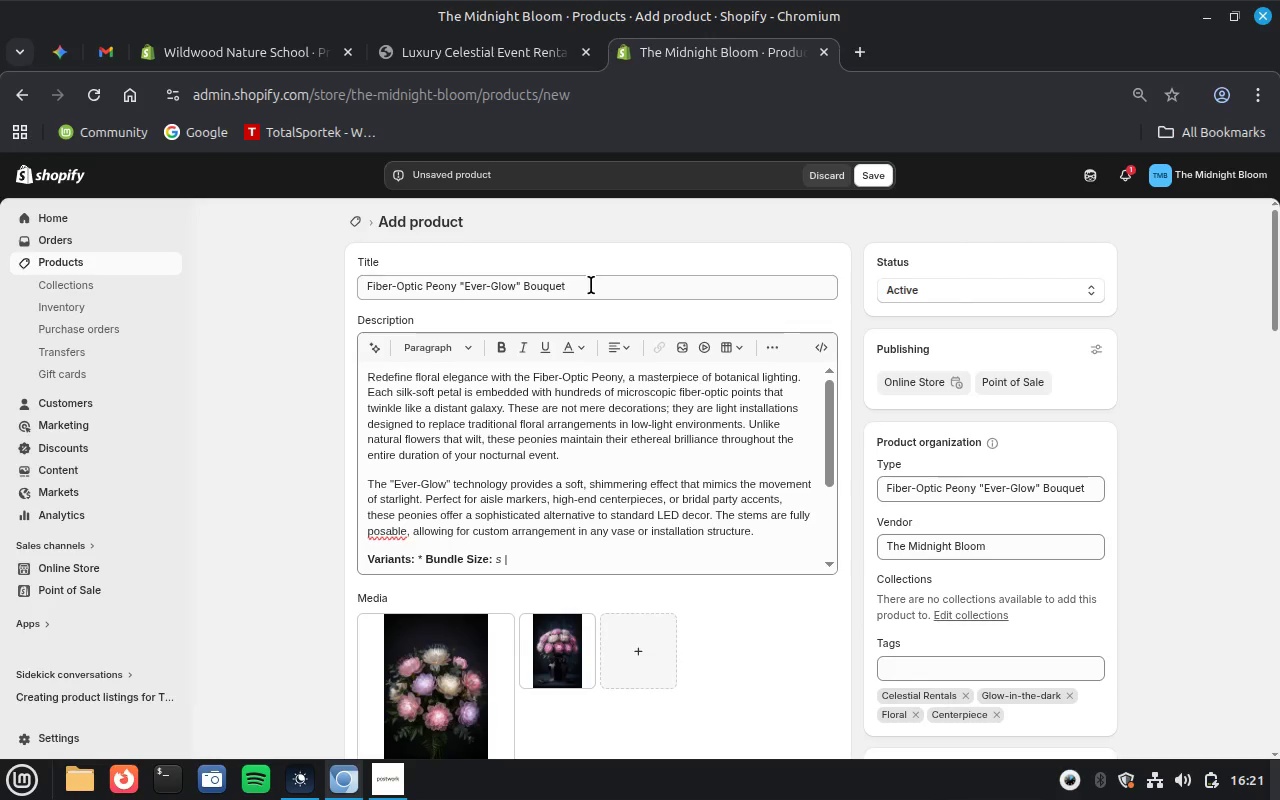 
left_click([591, 285])
 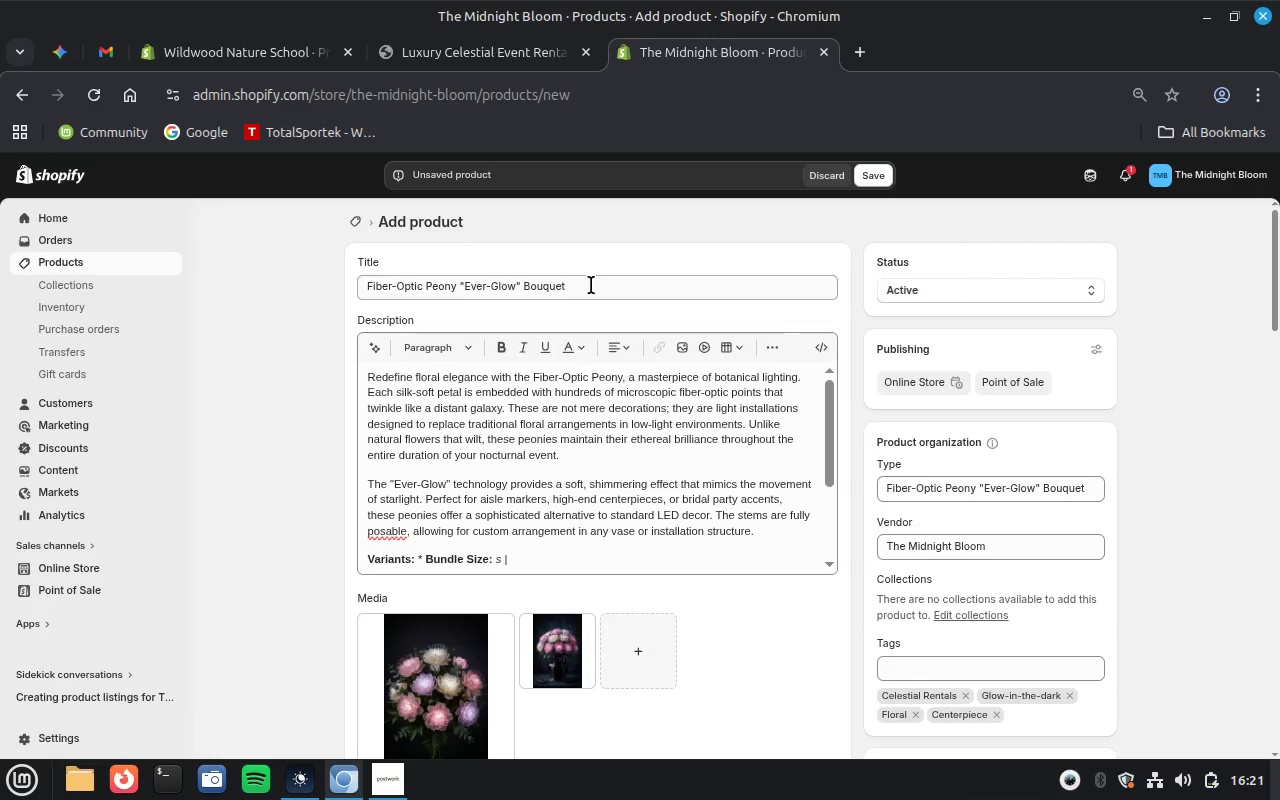 
double_click([591, 285])
 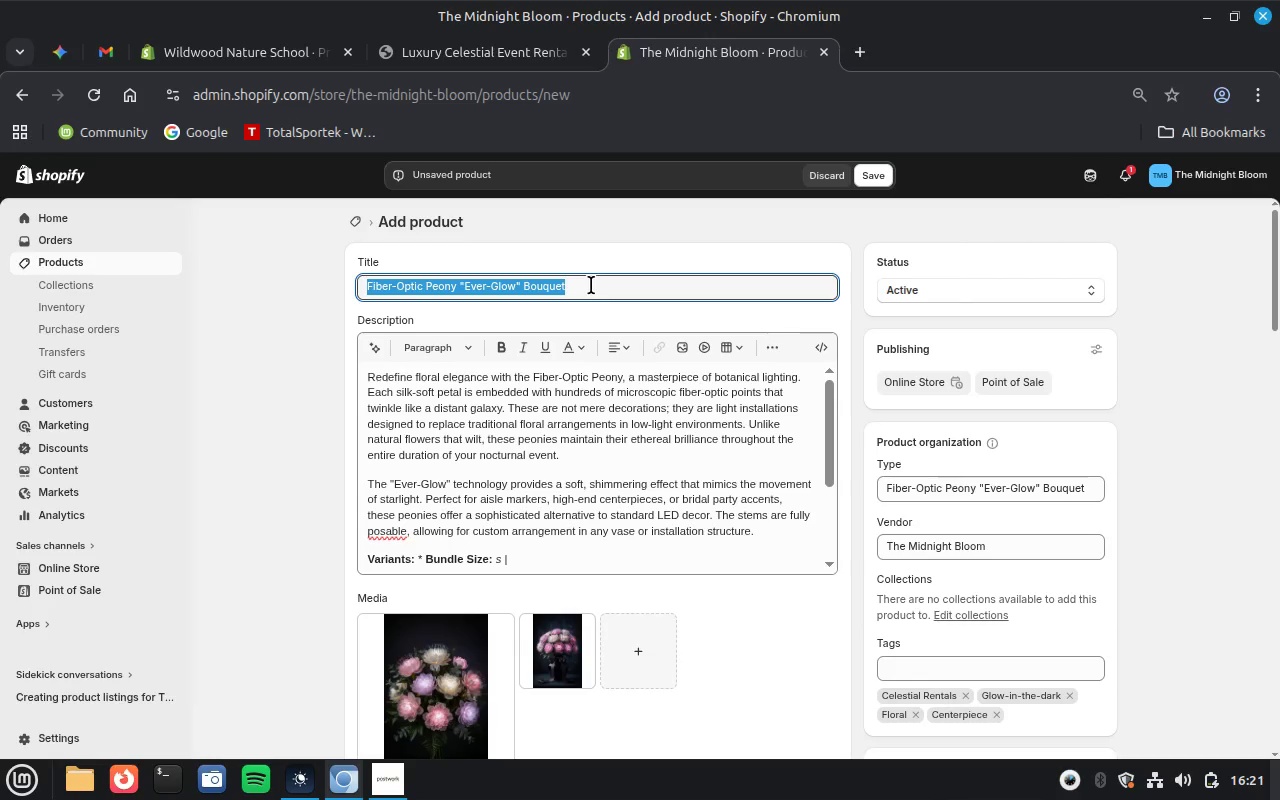 
key(Control+C)
 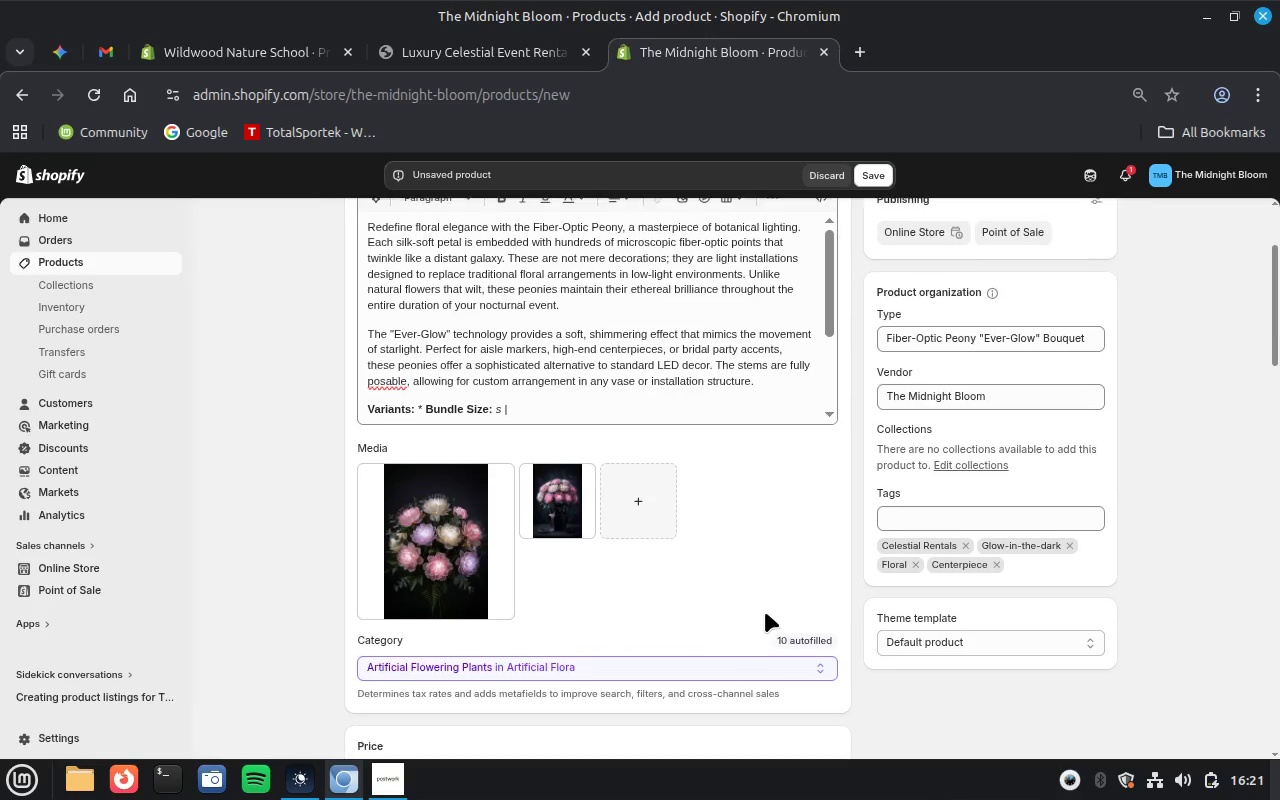 
scroll: coordinate [765, 612], scroll_direction: down, amount: 3.0
 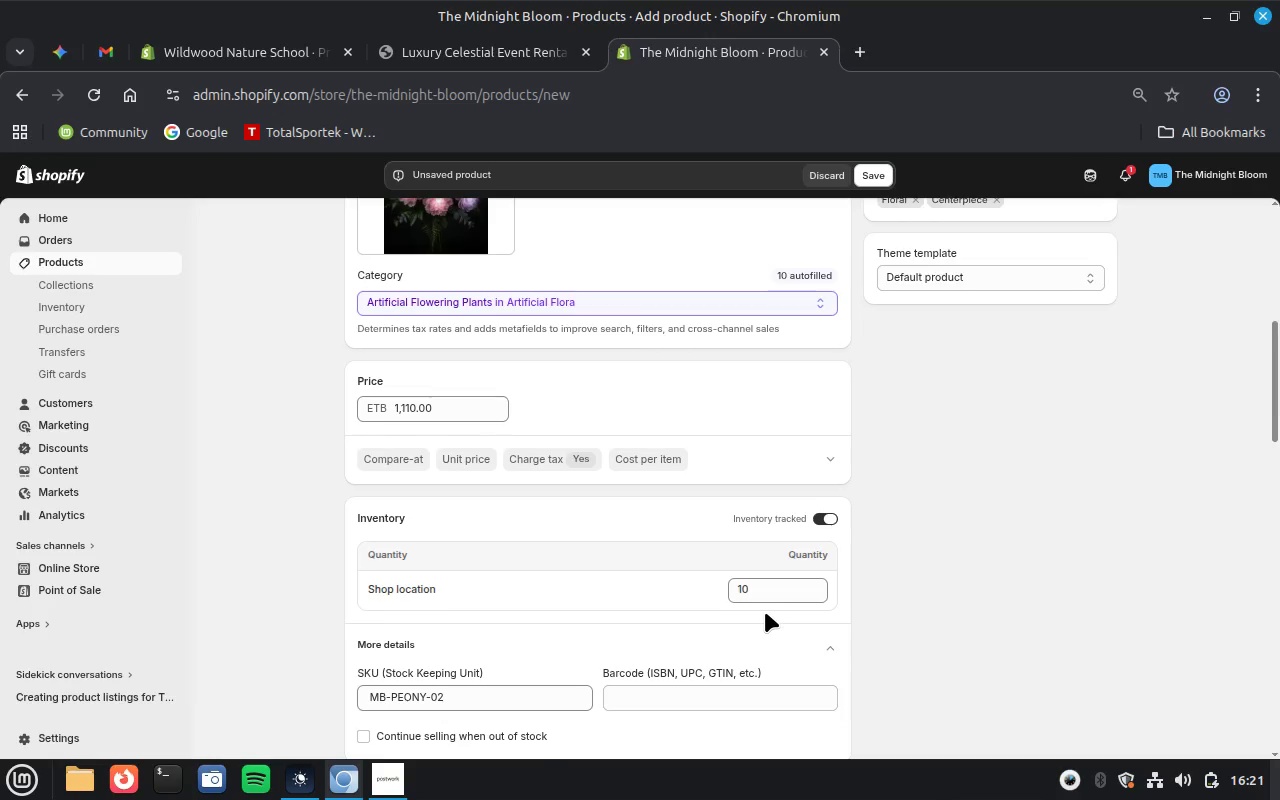 
scroll: coordinate [765, 612], scroll_direction: up, amount: 3.0
 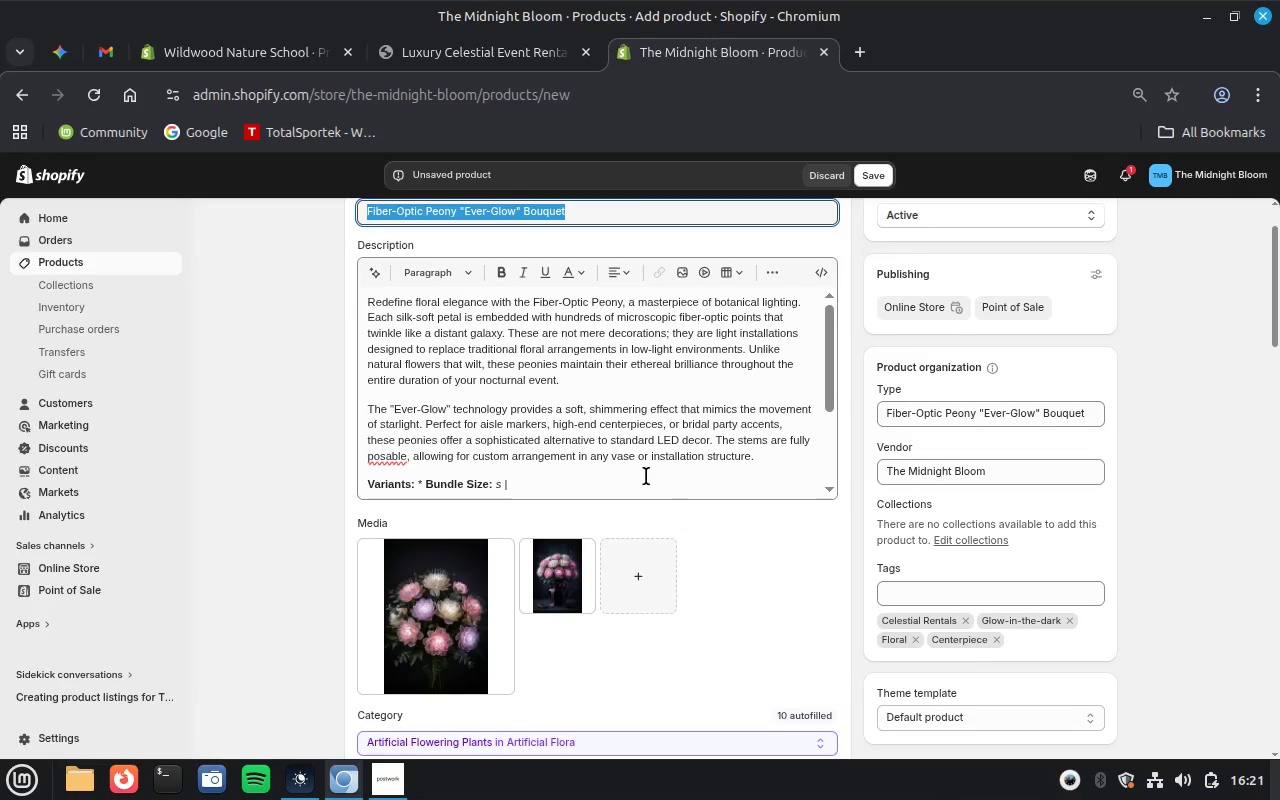 
scroll: coordinate [658, 615], scroll_direction: down, amount: 8.0
 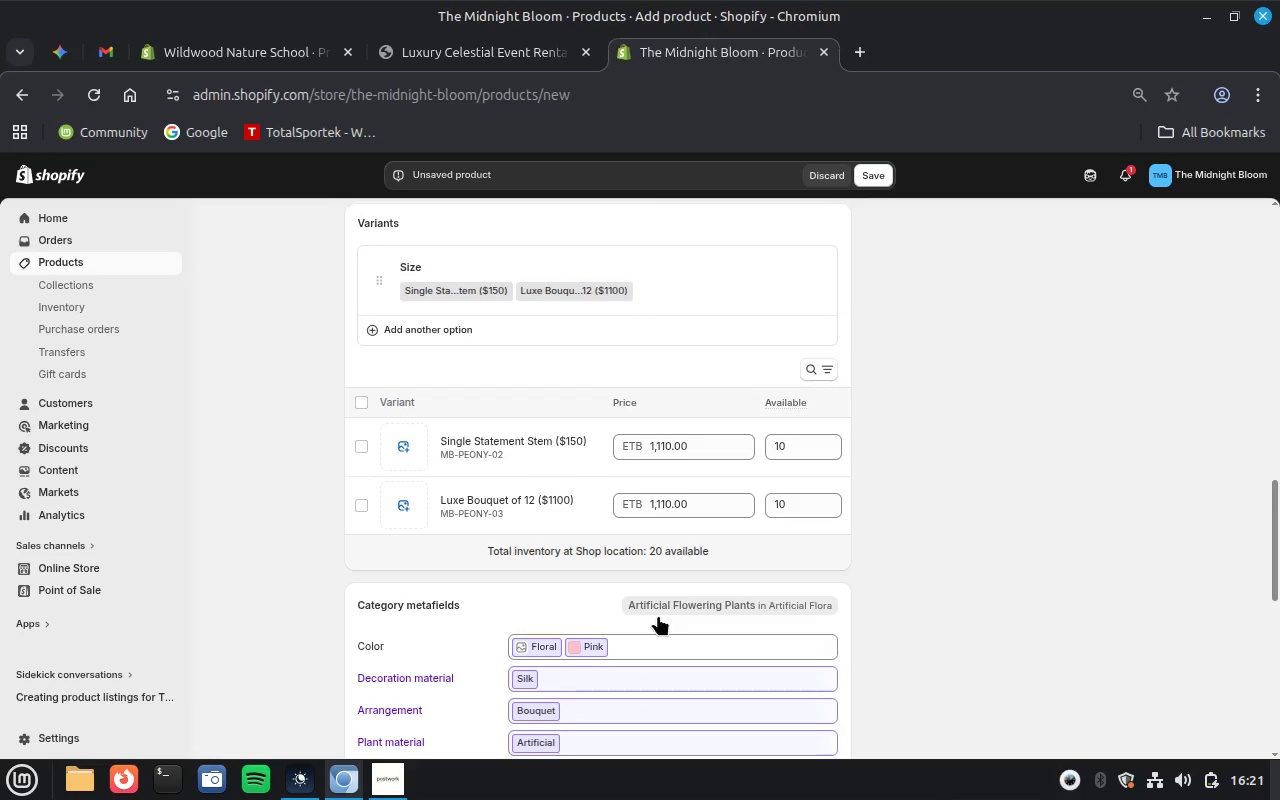 
wait(7.19)
 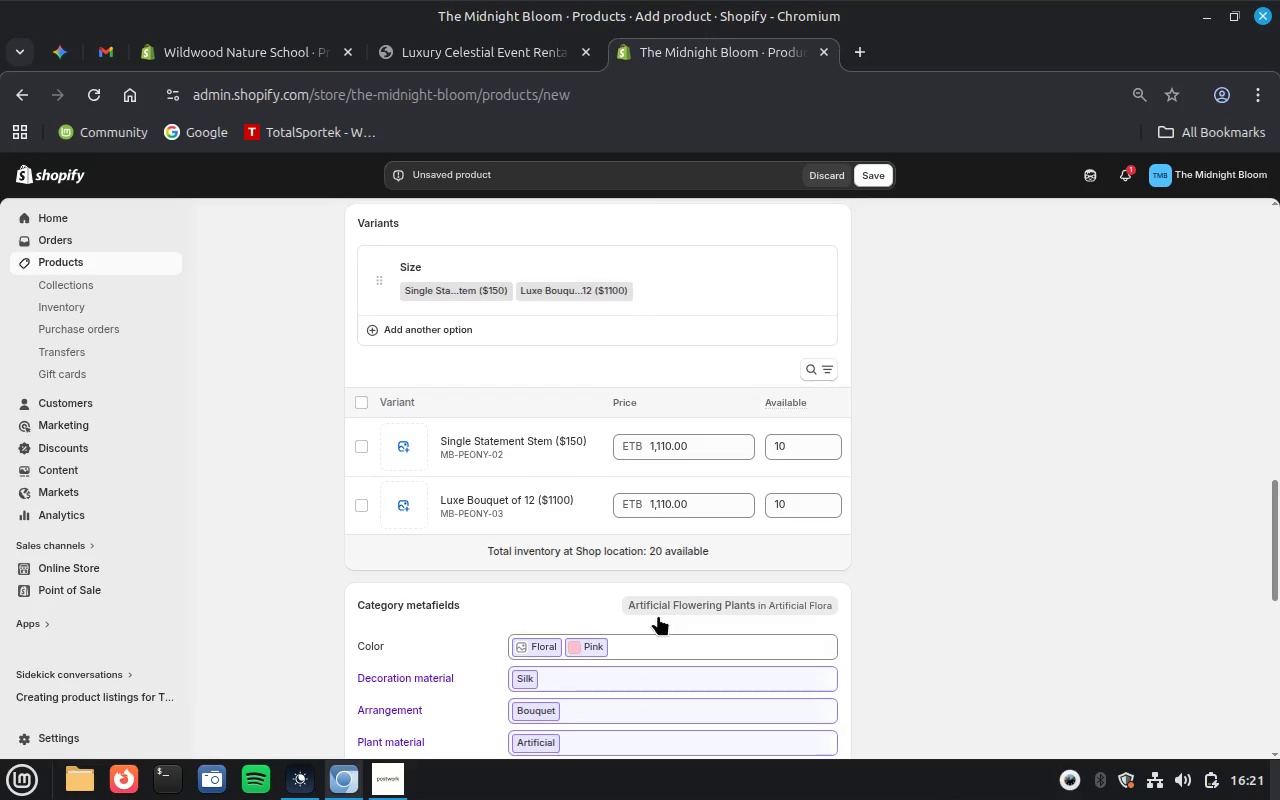 
left_click([407, 446])
 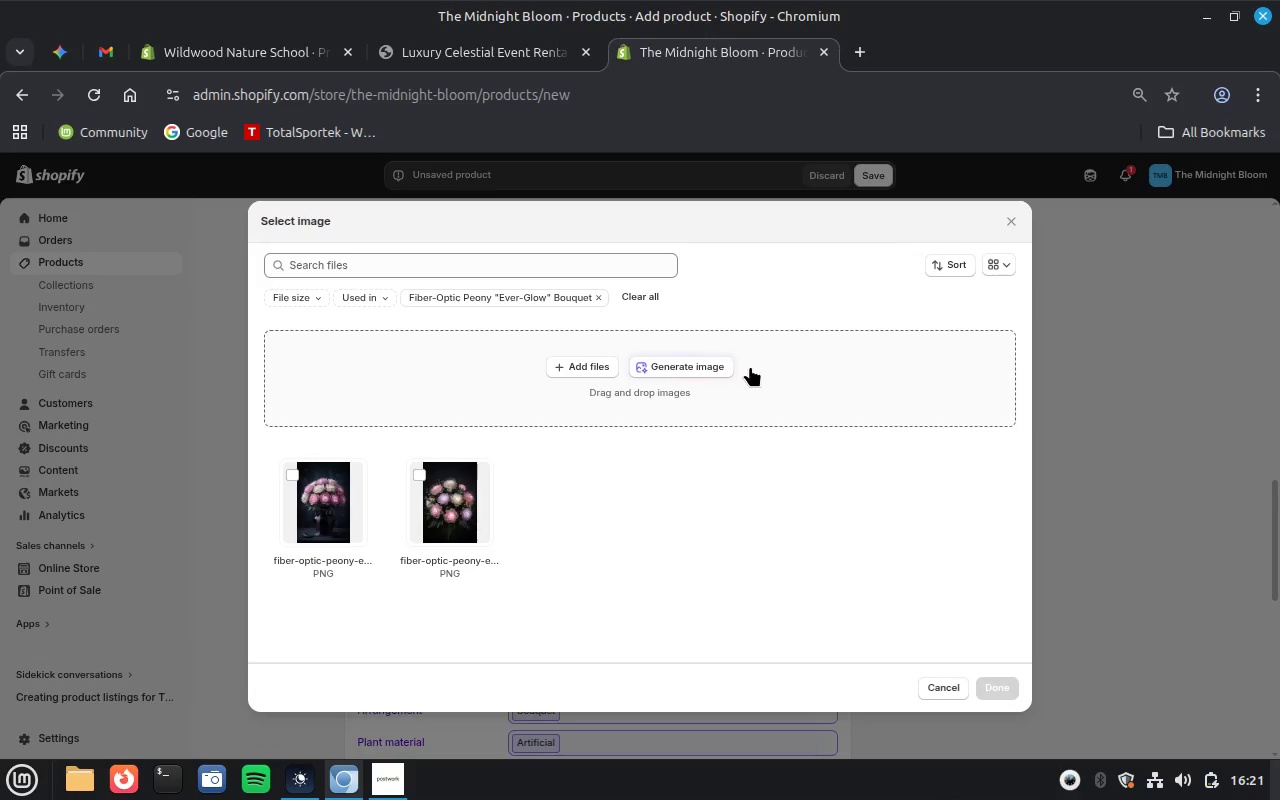 
wait(5.29)
 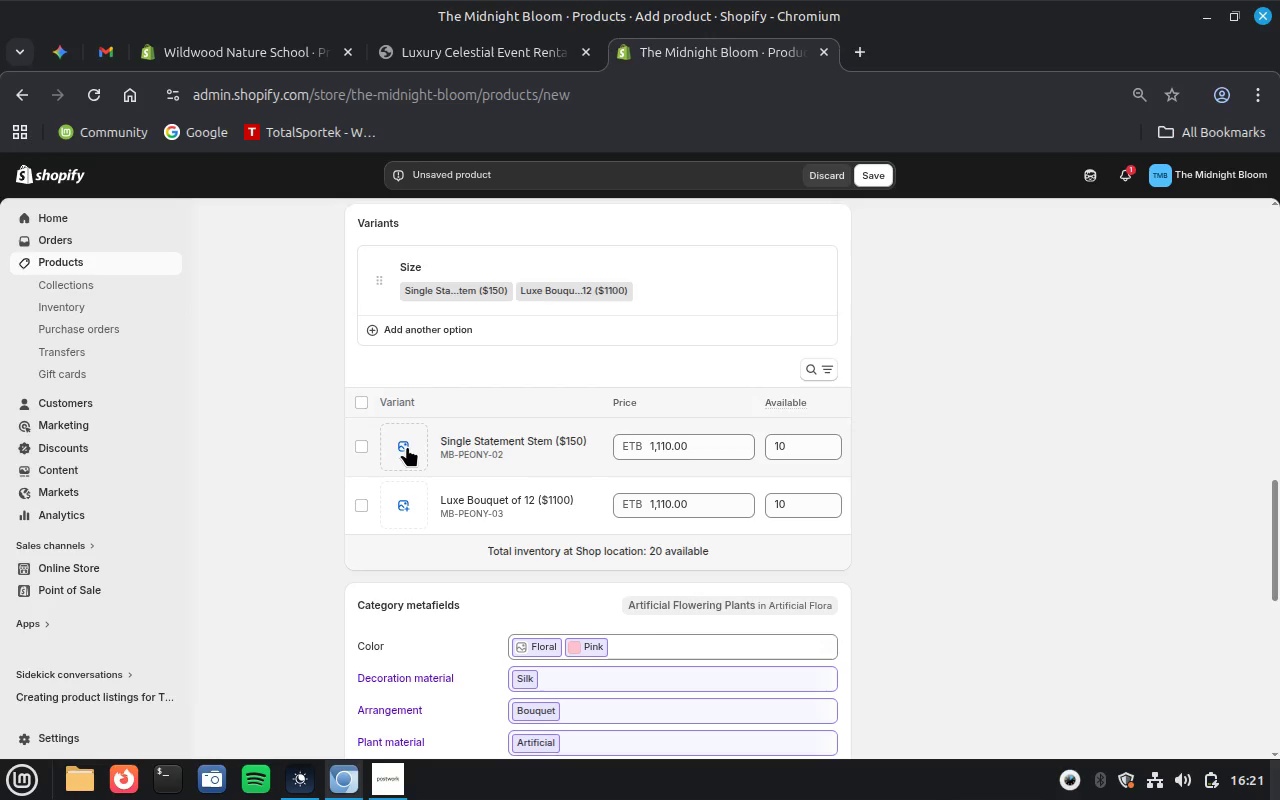 
left_click([692, 368])
 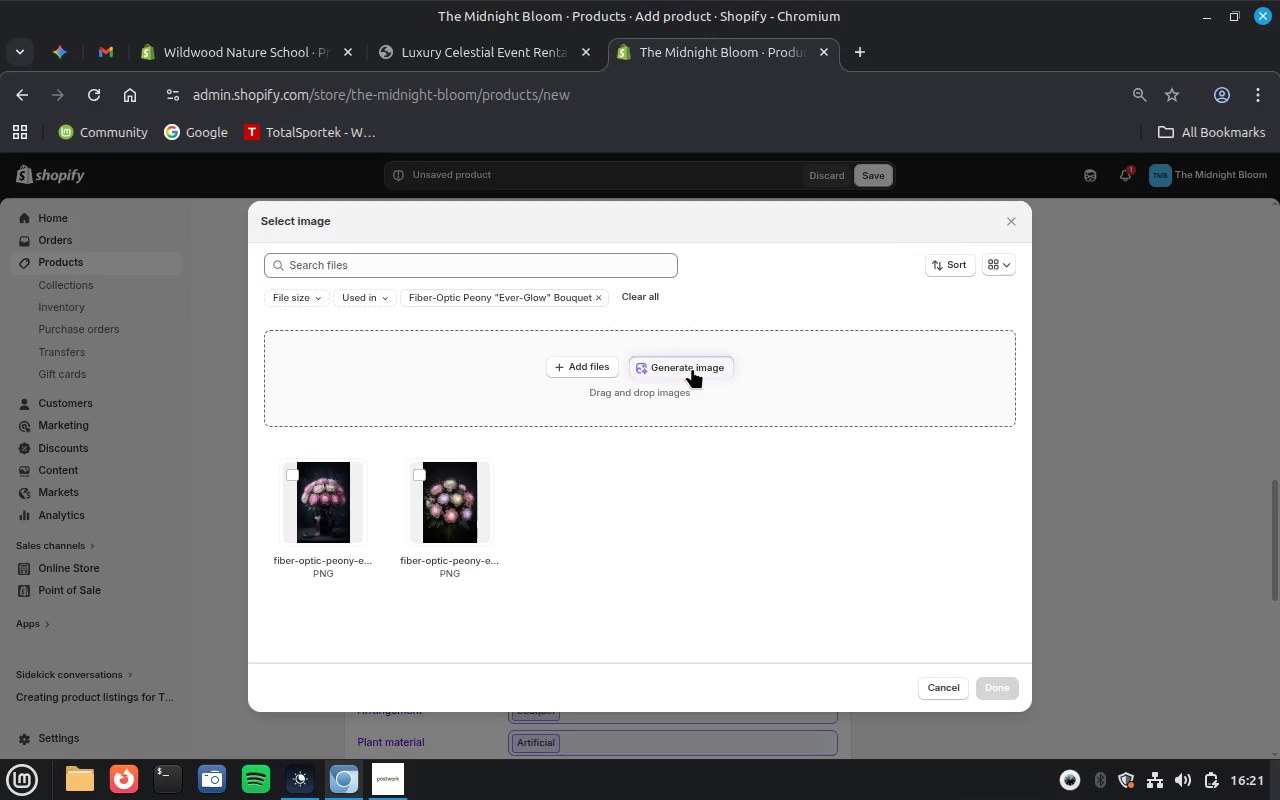 
key(Control+V)
 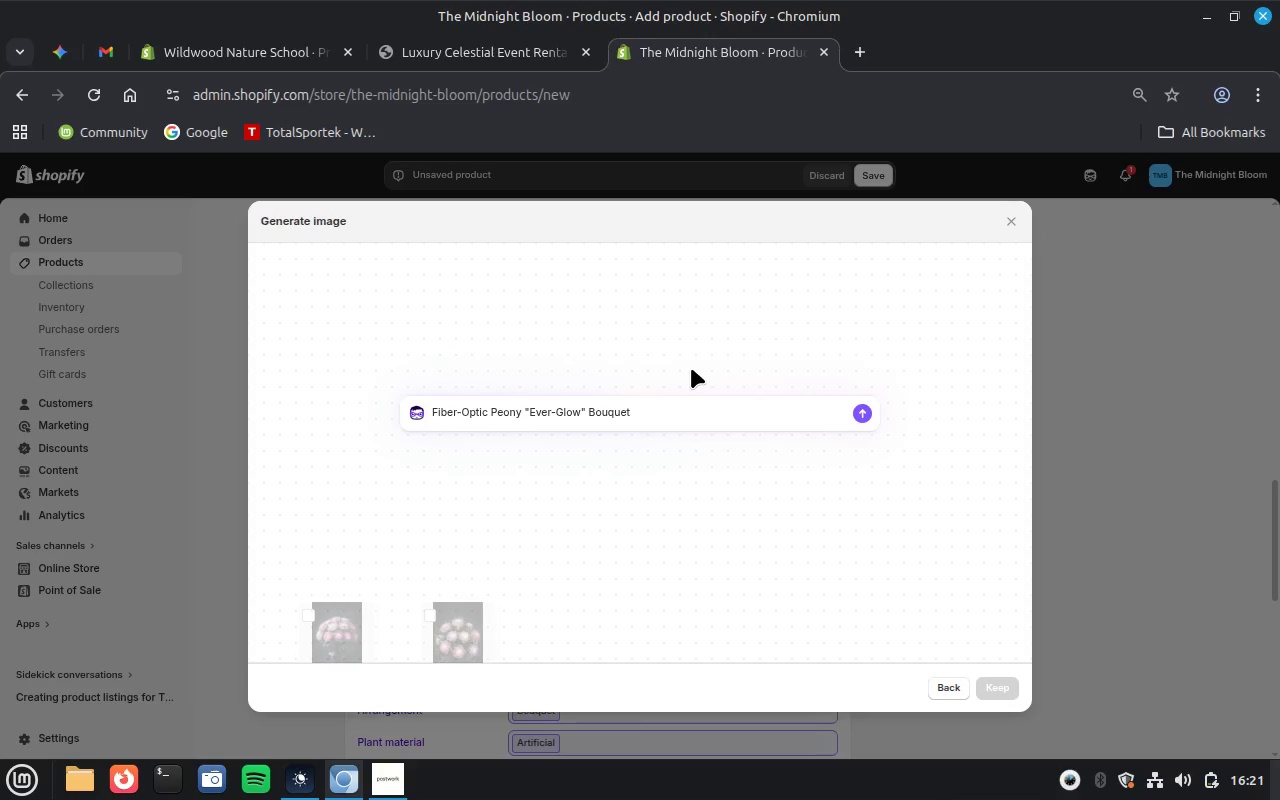 
type( single statement steam)
 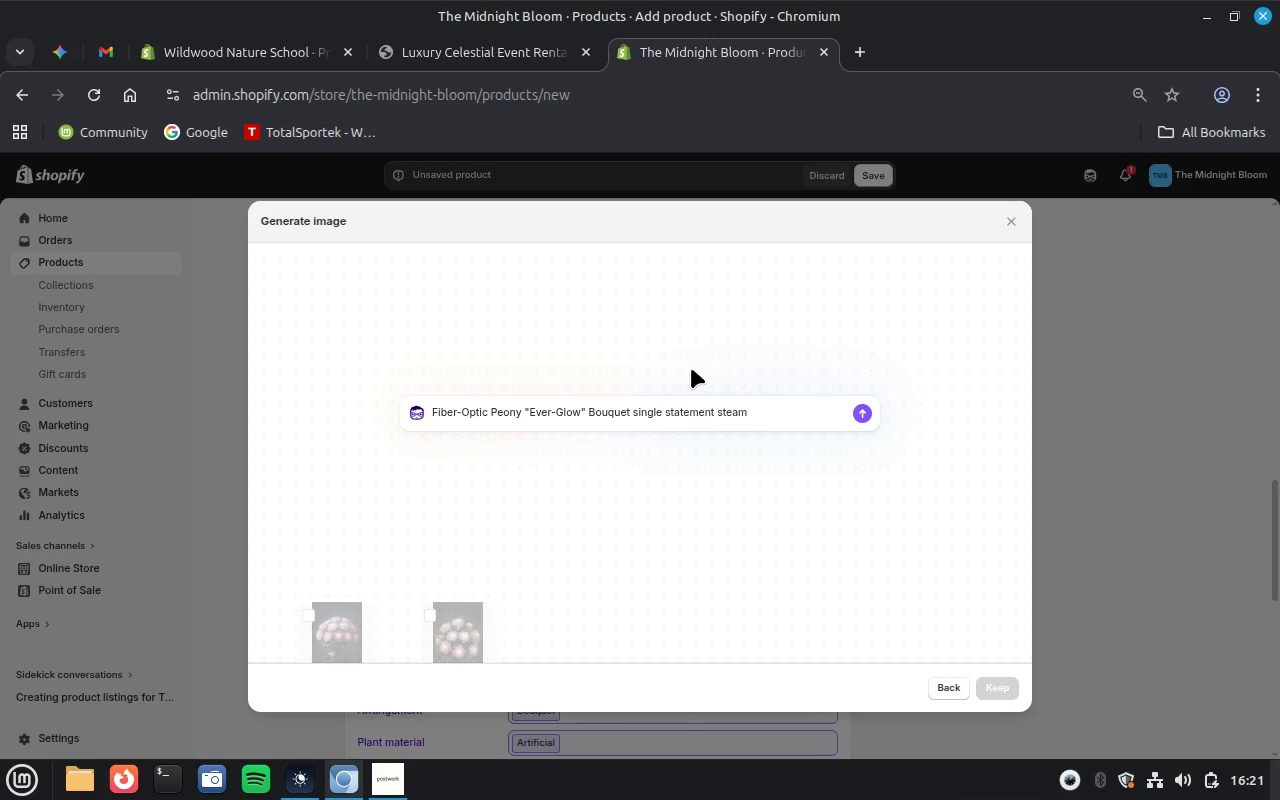 
key(Enter)
 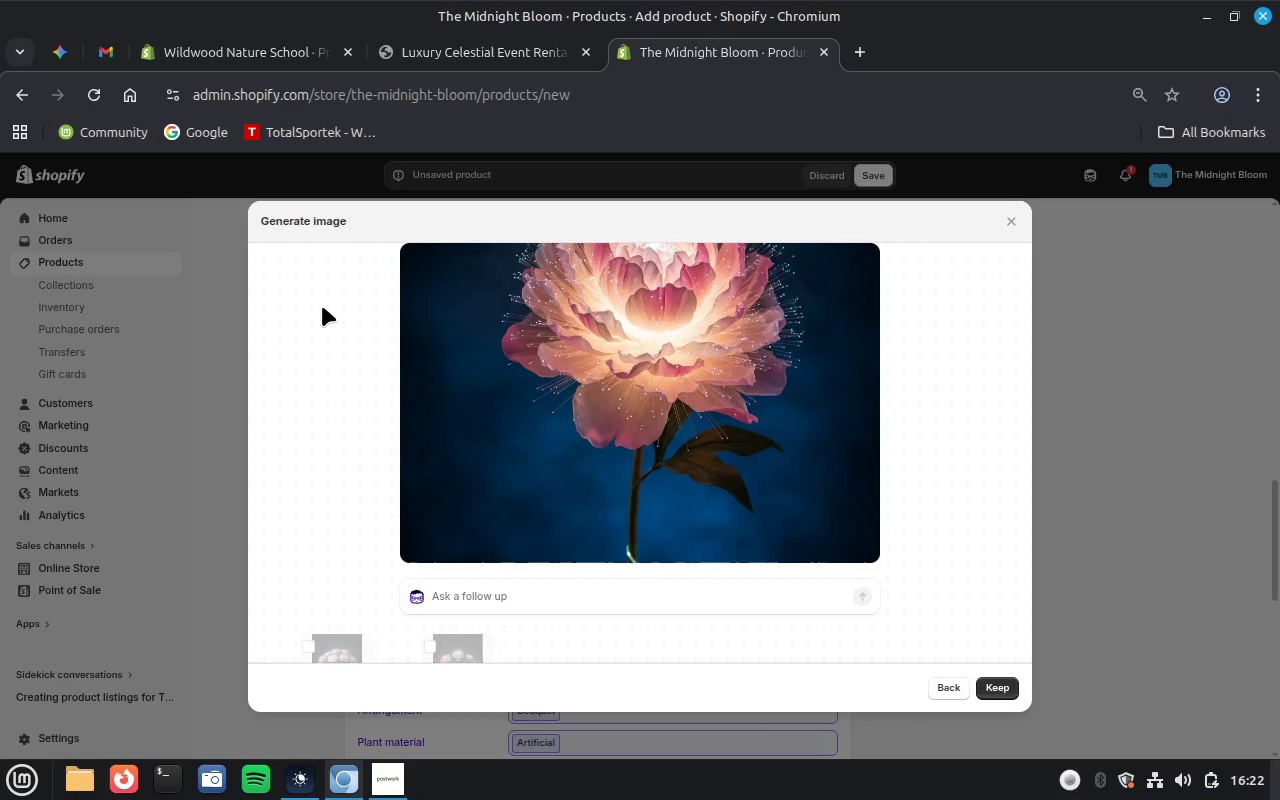 
wait(41.07)
 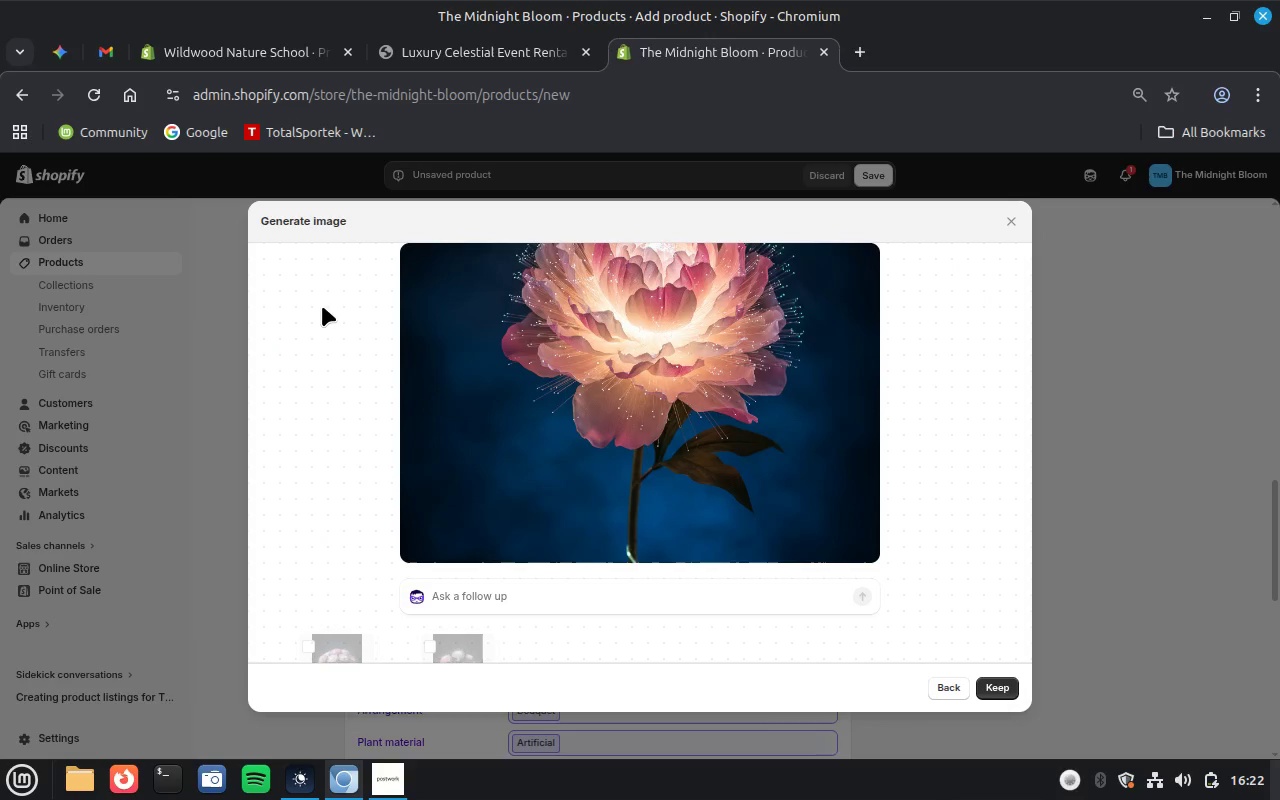 
left_click([998, 688])
 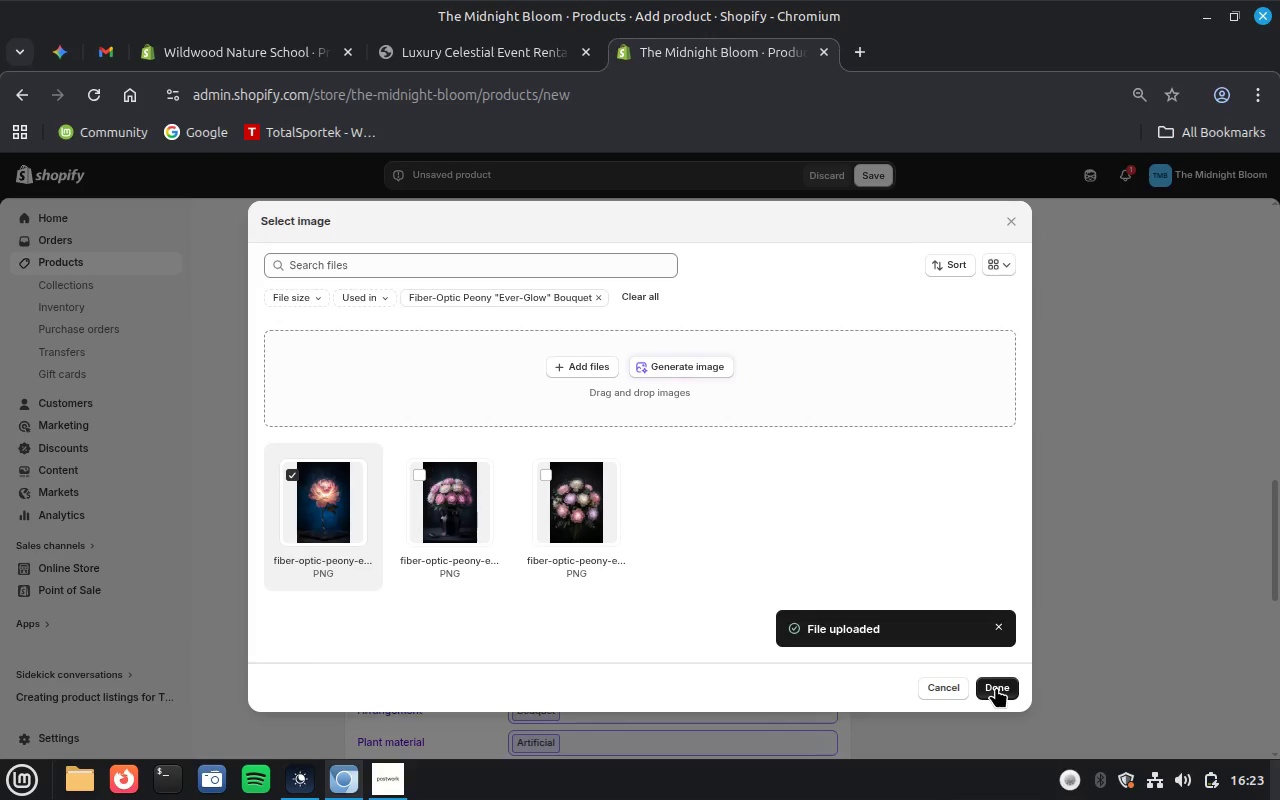 
wait(49.74)
 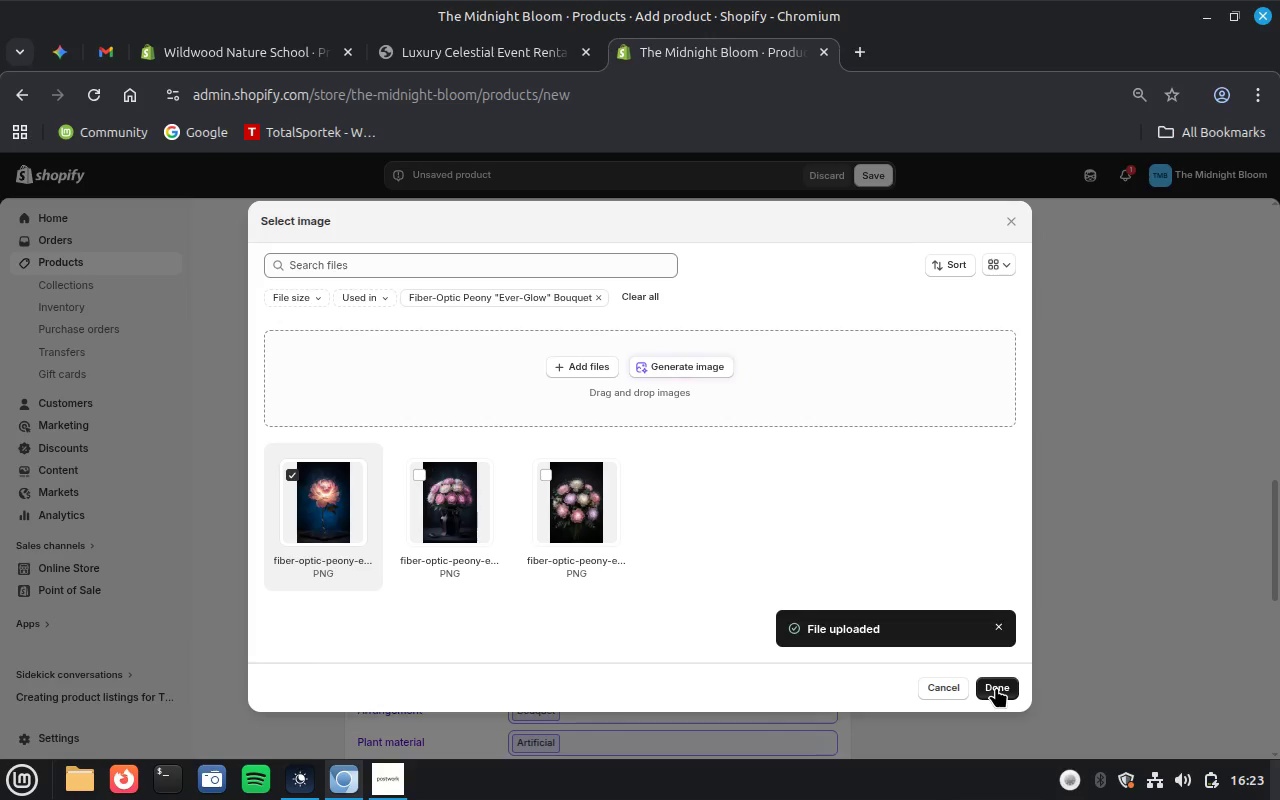 
left_click([996, 687])
 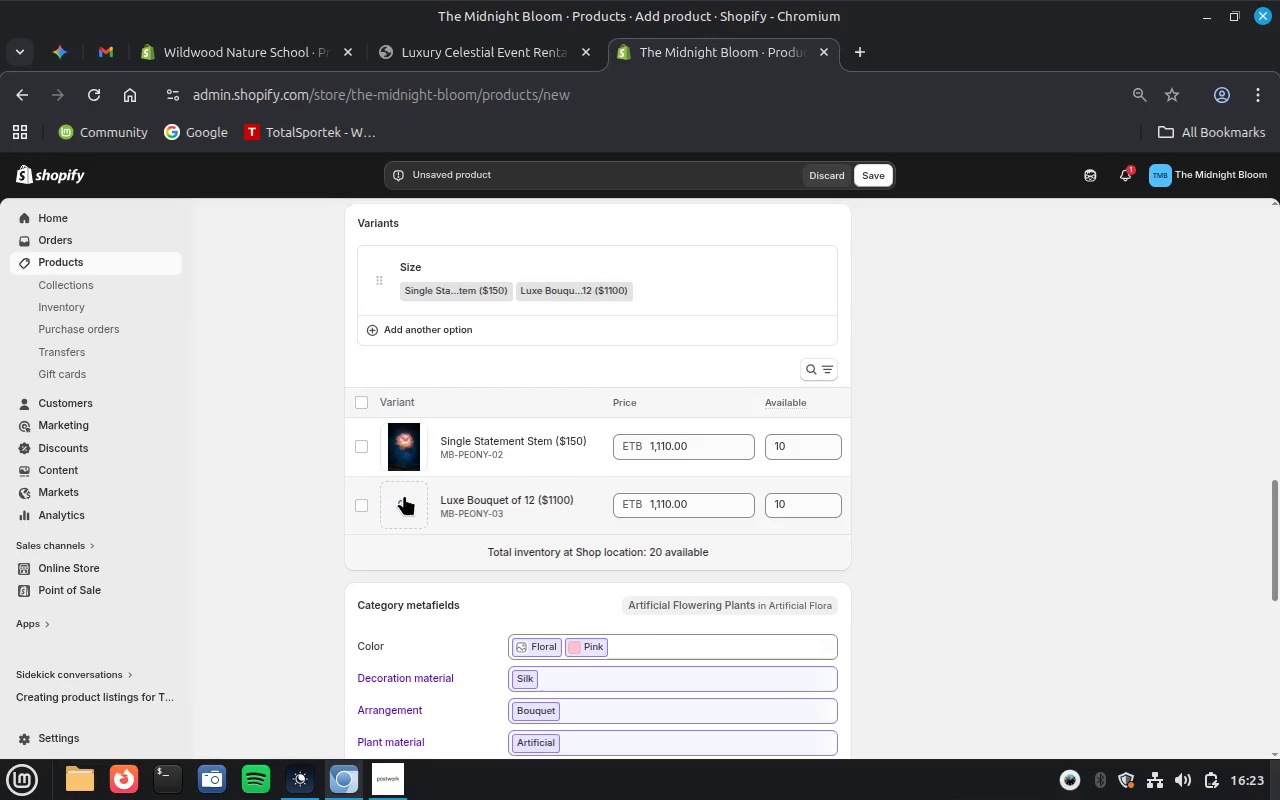 
wait(27.07)
 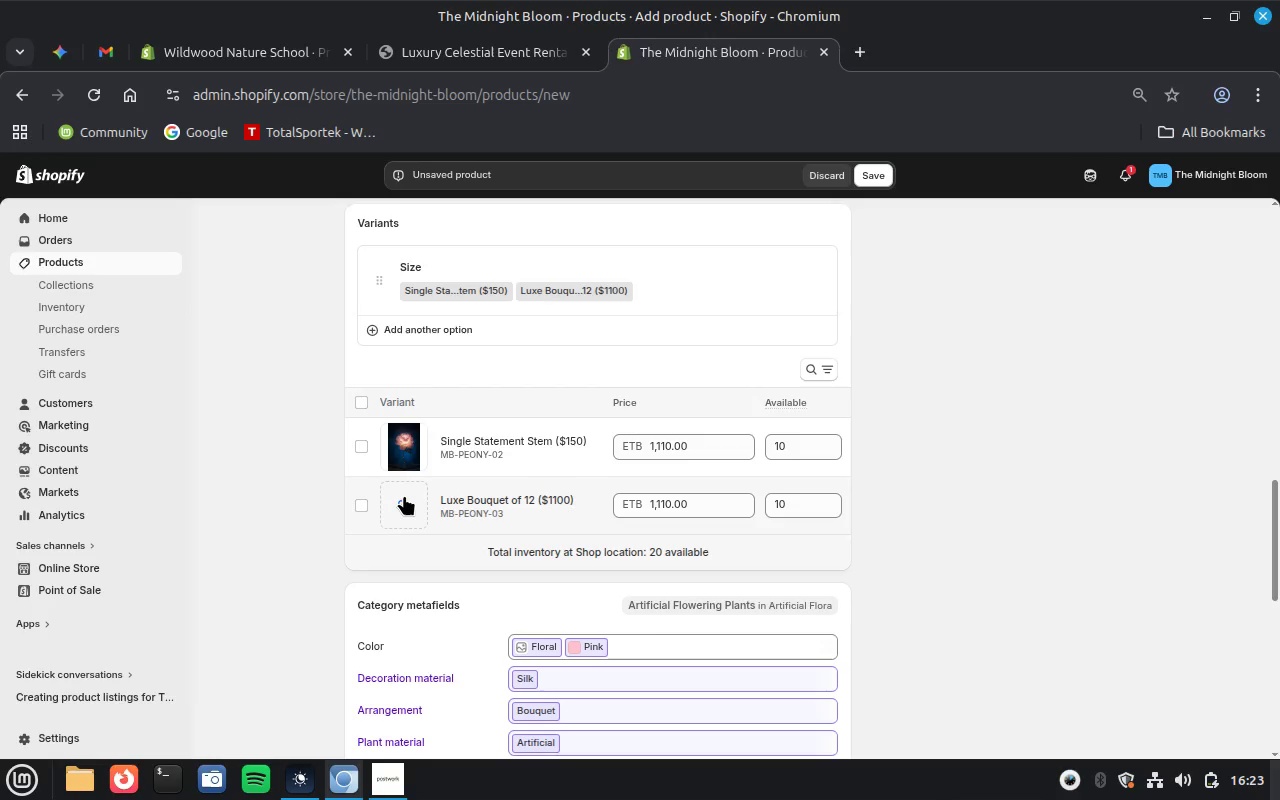 
left_click([404, 495])
 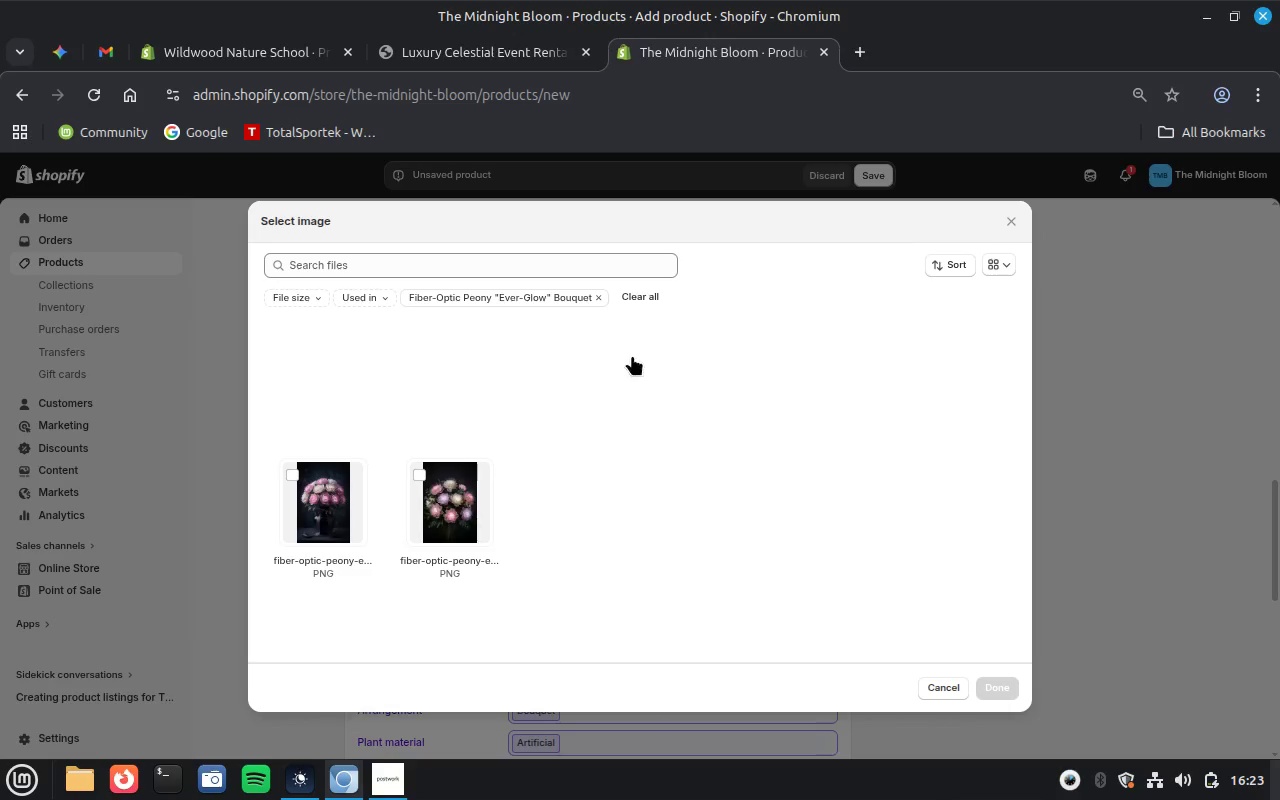 
left_click([685, 361])
 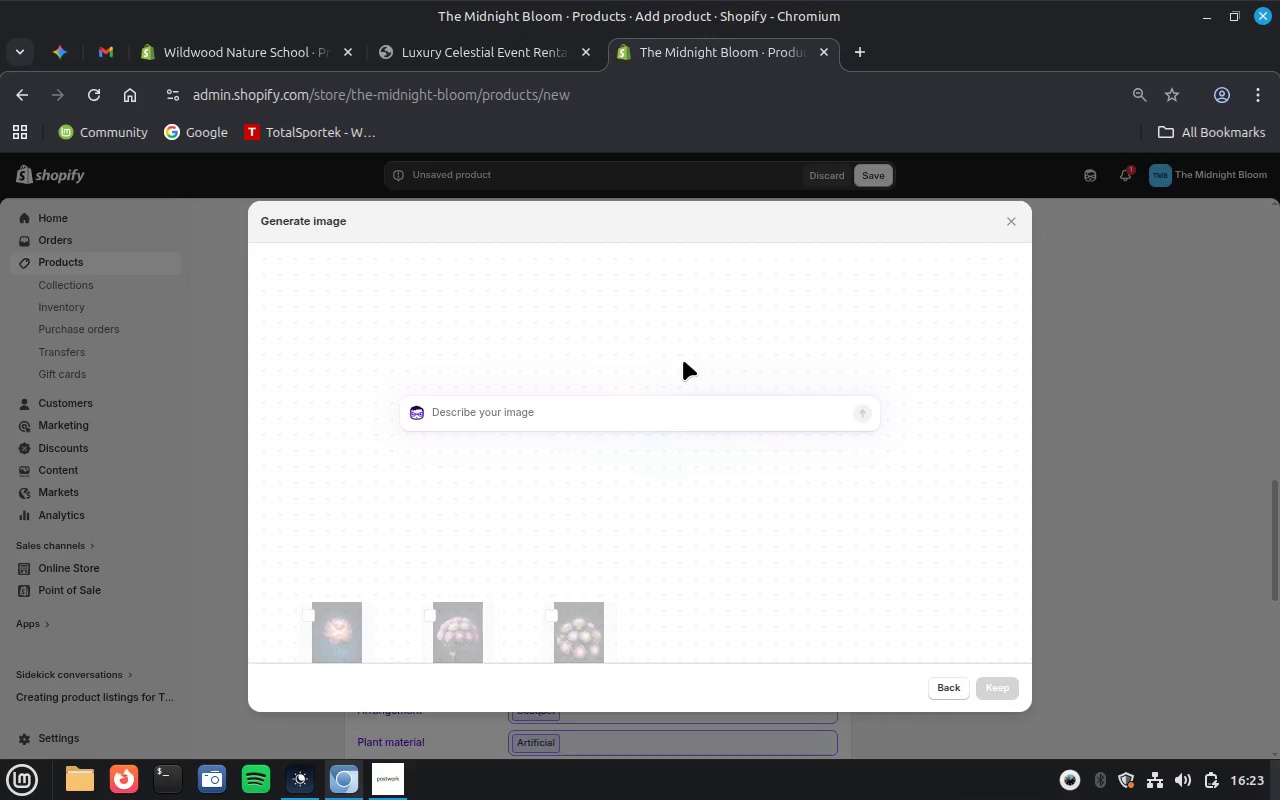 
key(Control+ControlLeft)
 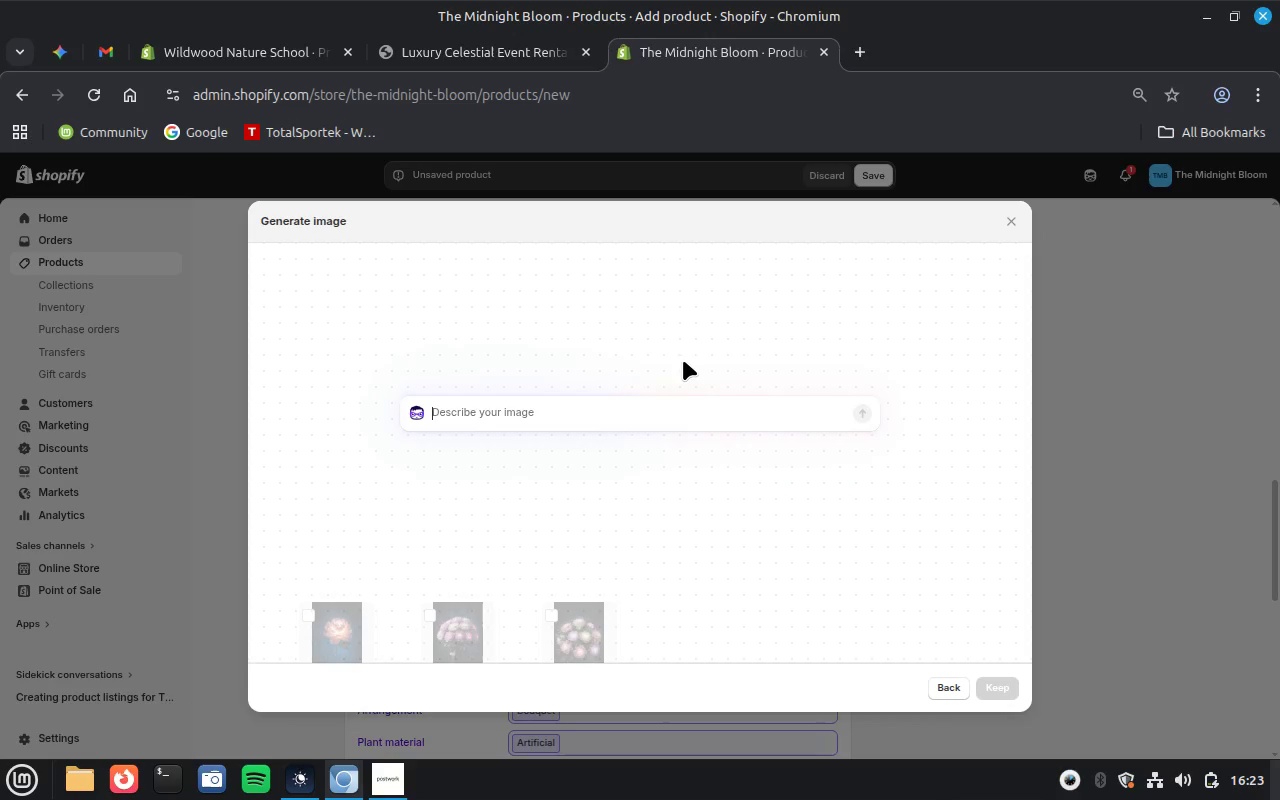 
key(Control+V)
 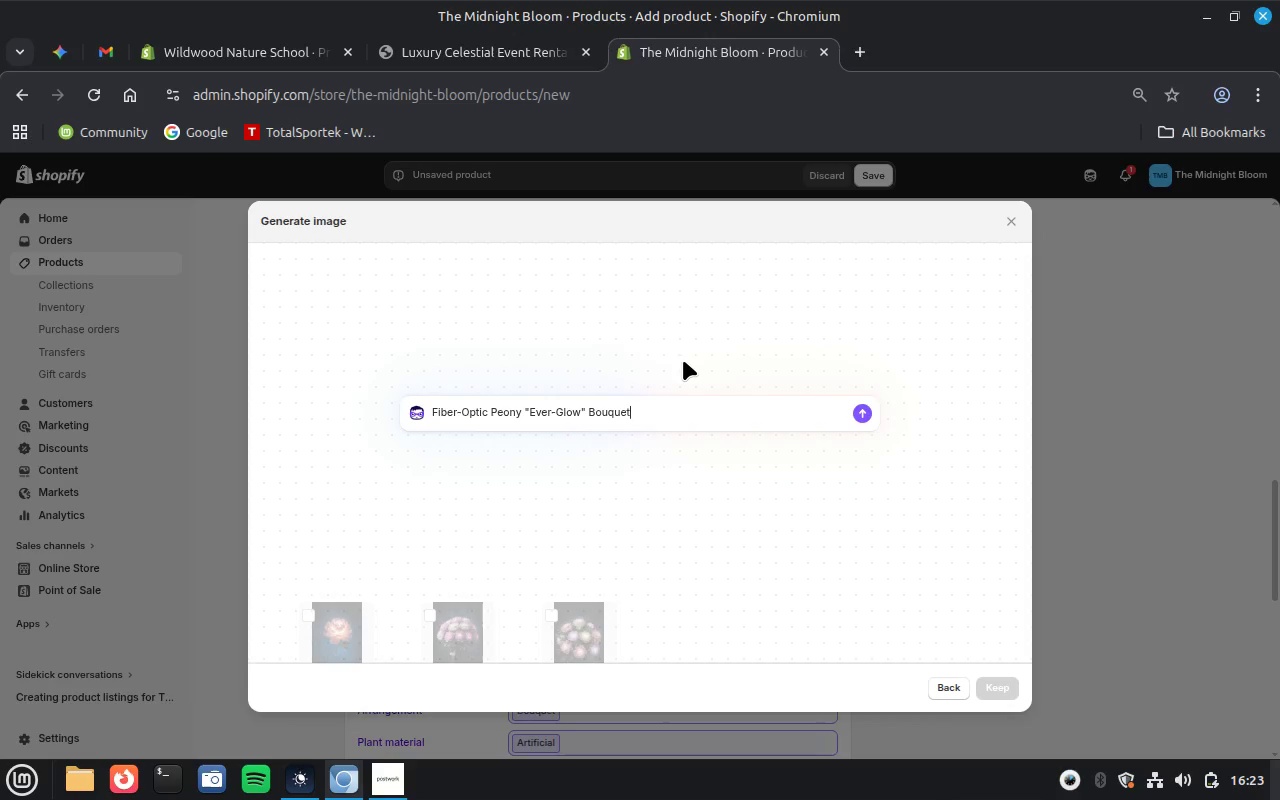 
type( luxe bouquet)
 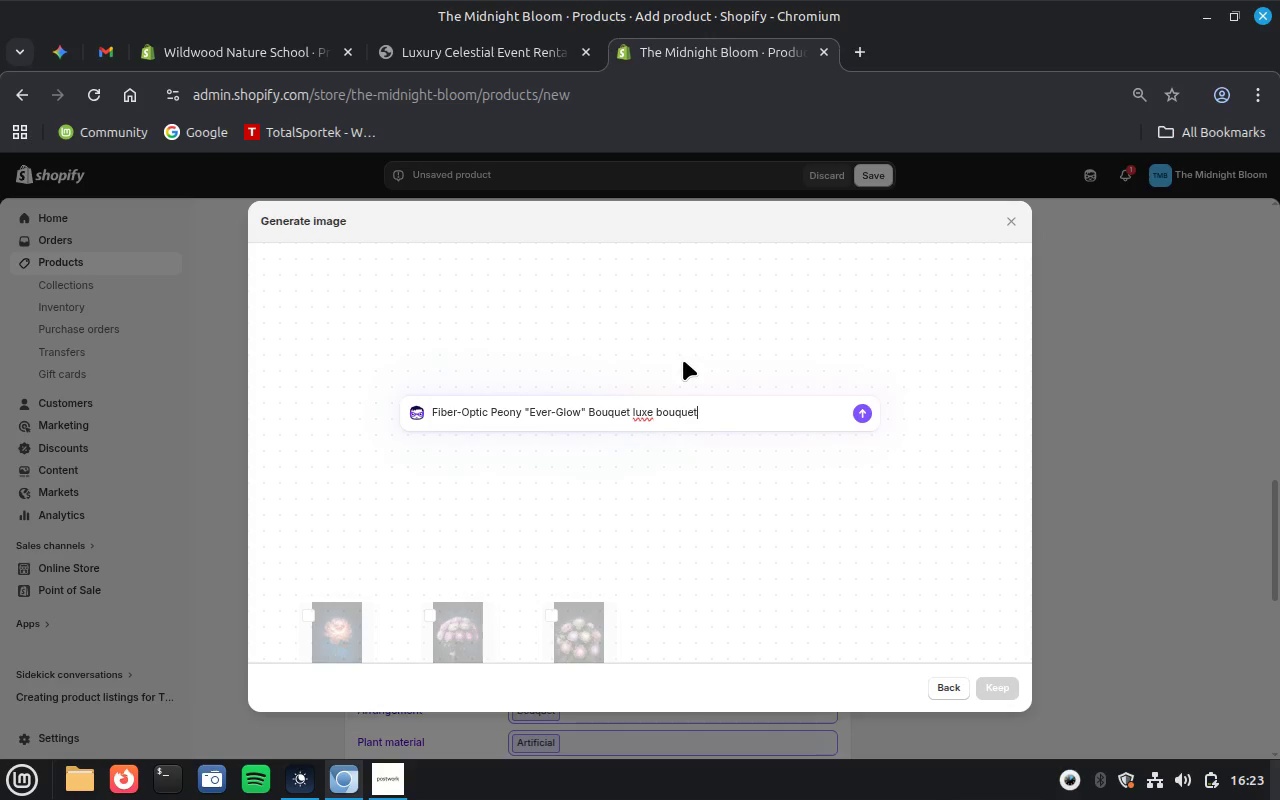 
key(Enter)
 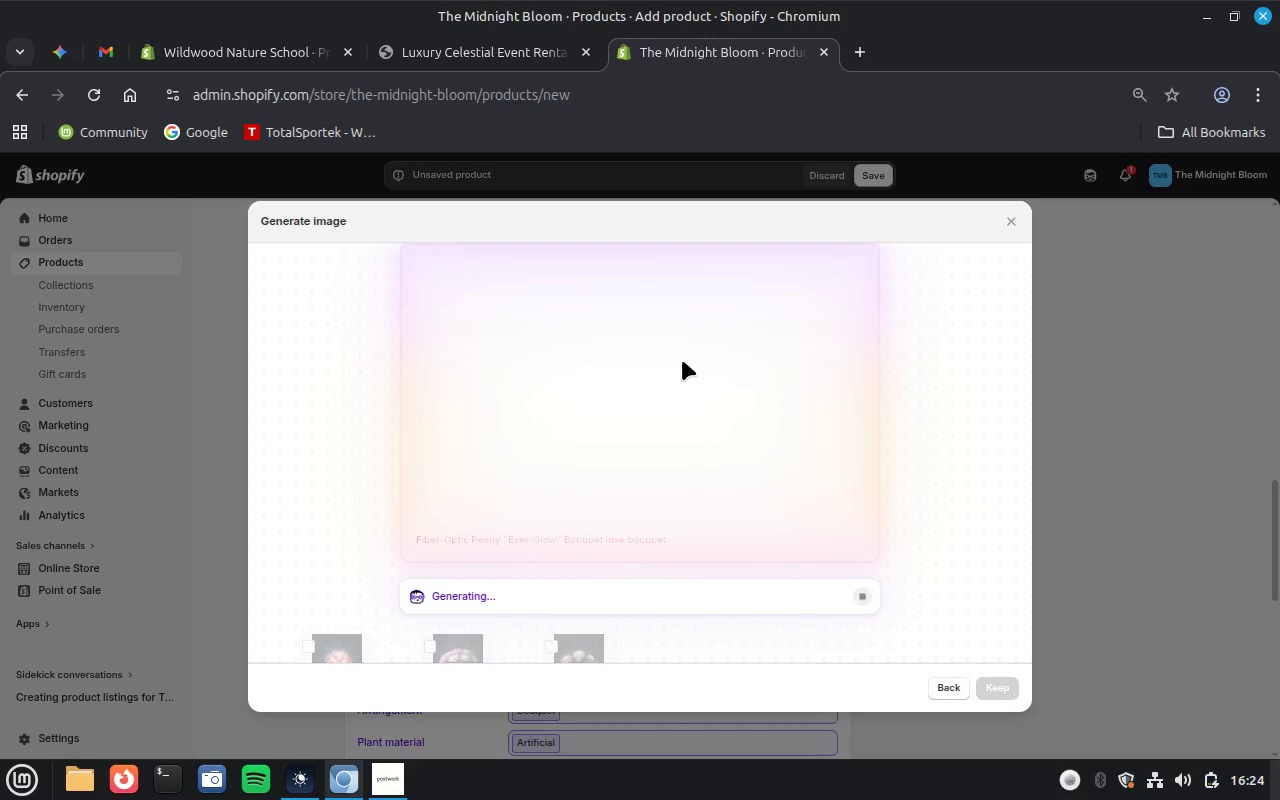 
wait(45.6)
 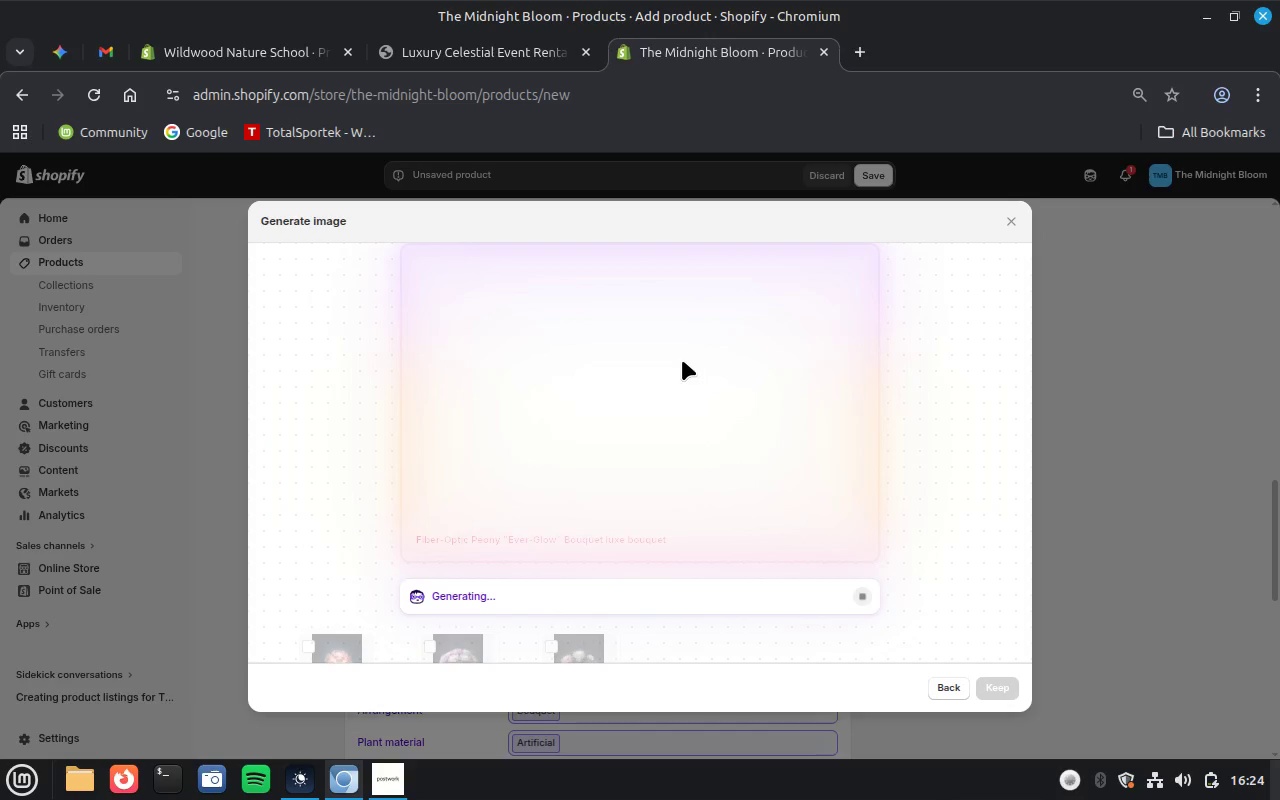 
left_click([998, 694])
 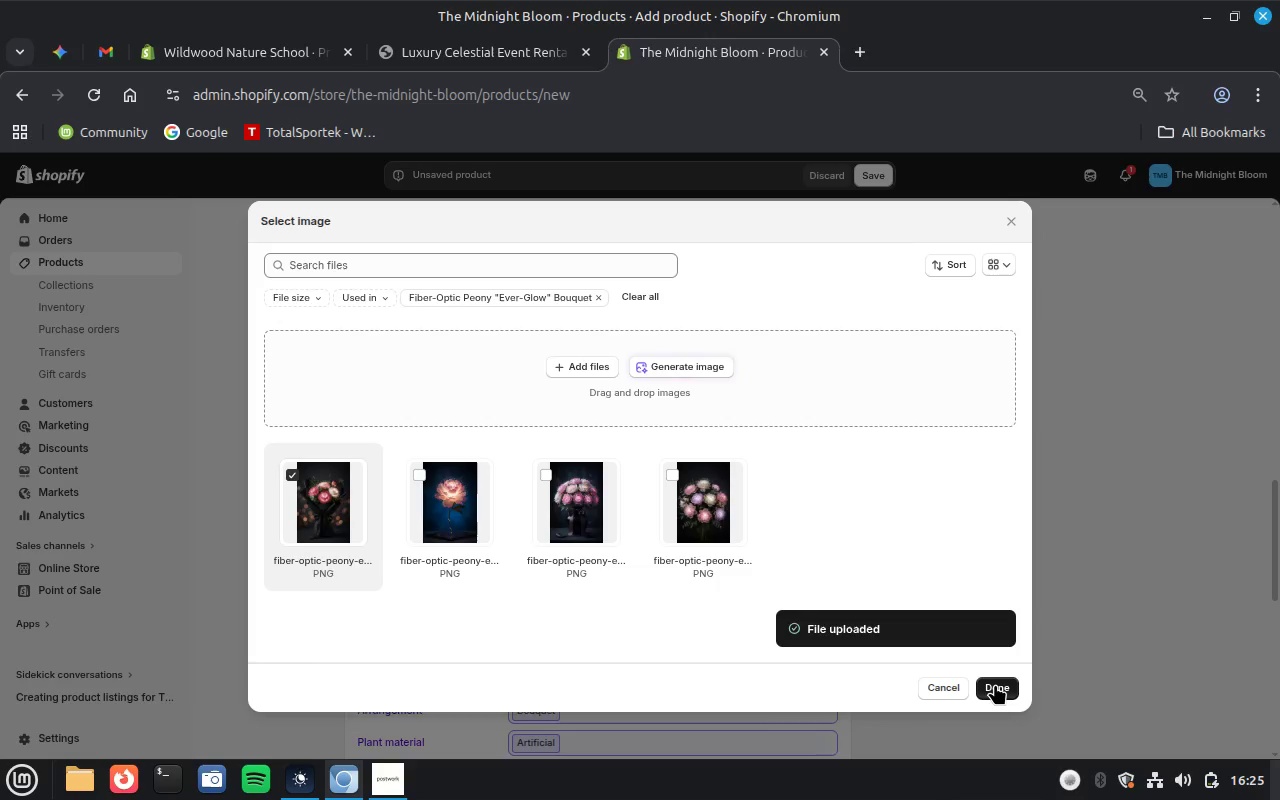 
wait(39.83)
 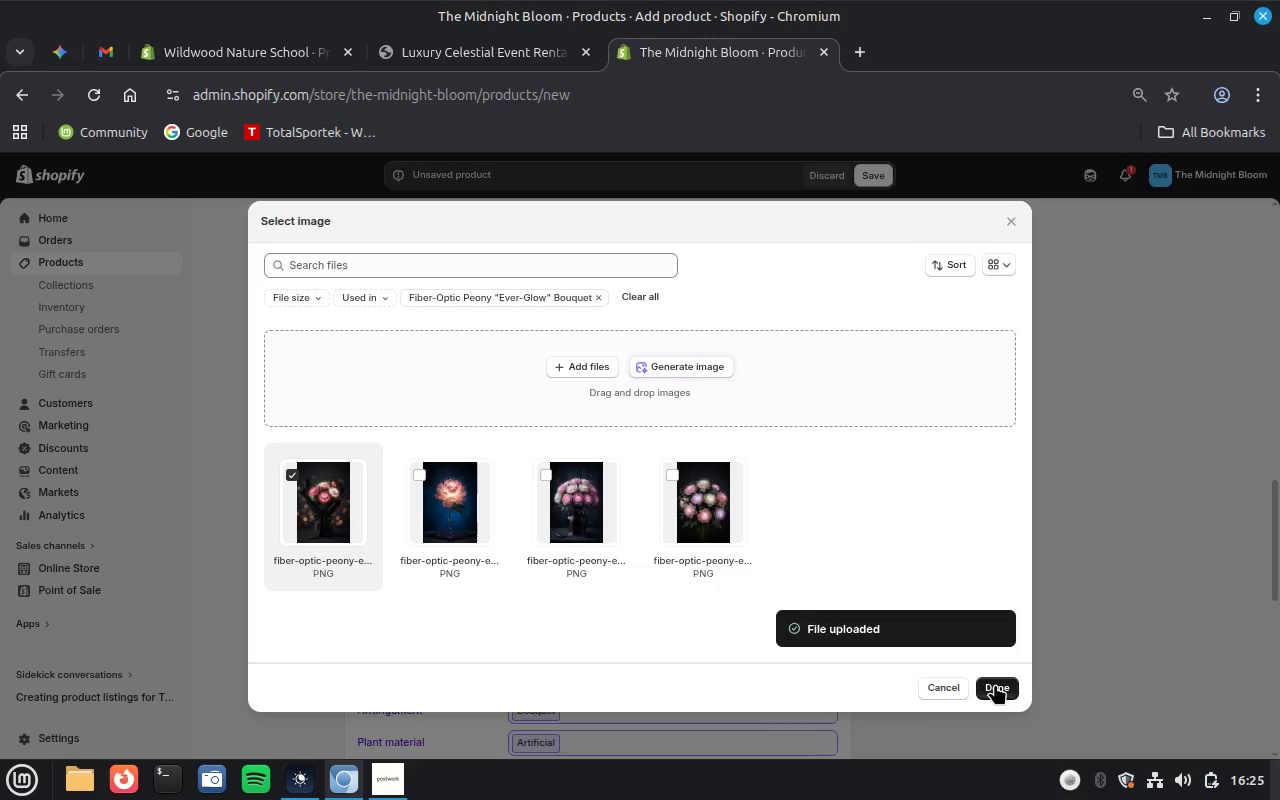 
left_click([995, 684])
 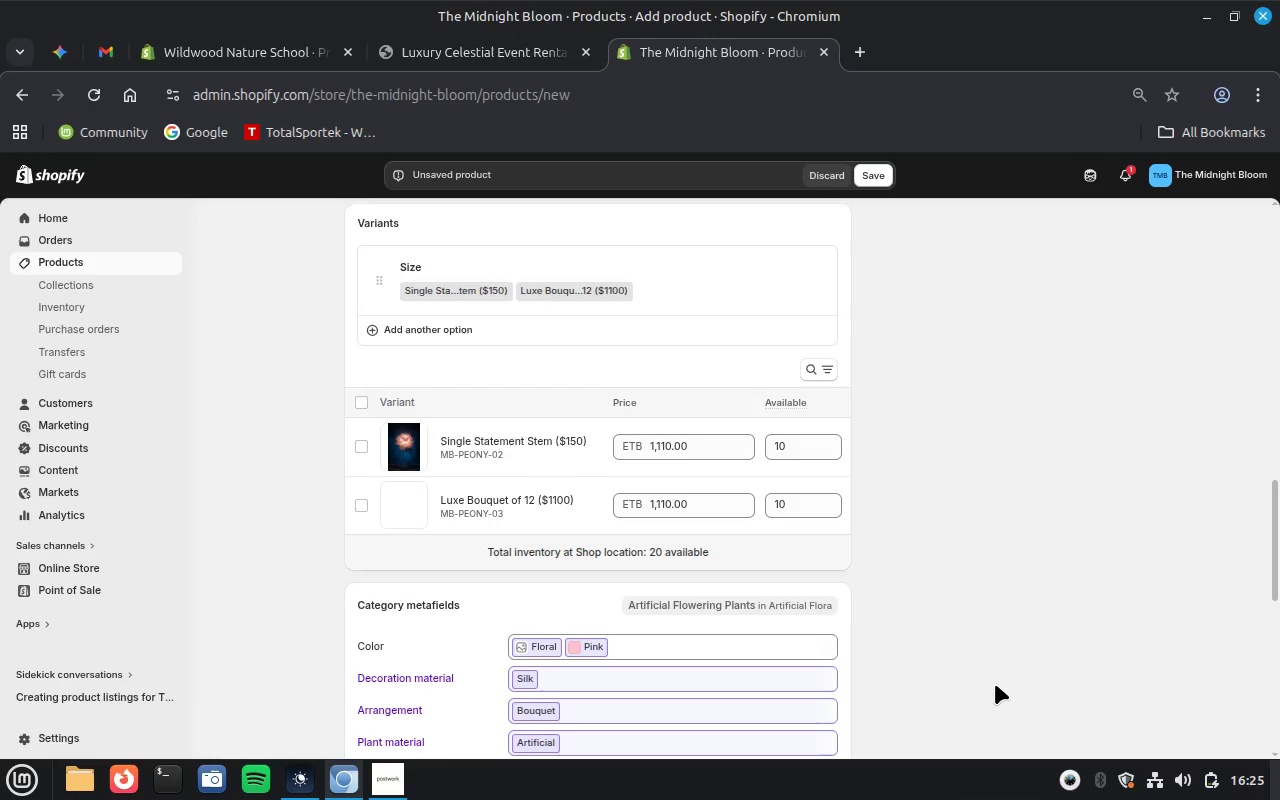 
wait(9.02)
 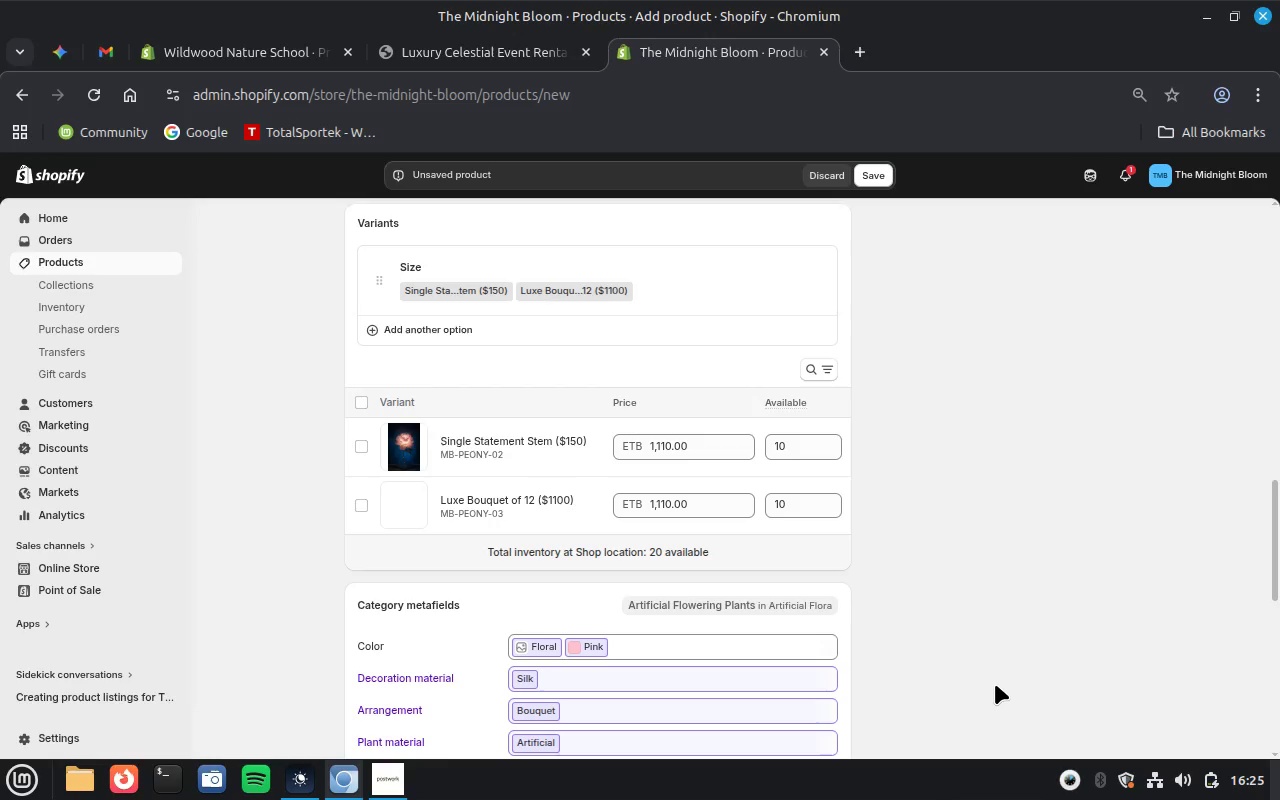 
scroll: coordinate [952, 578], scroll_direction: up, amount: 4.0
 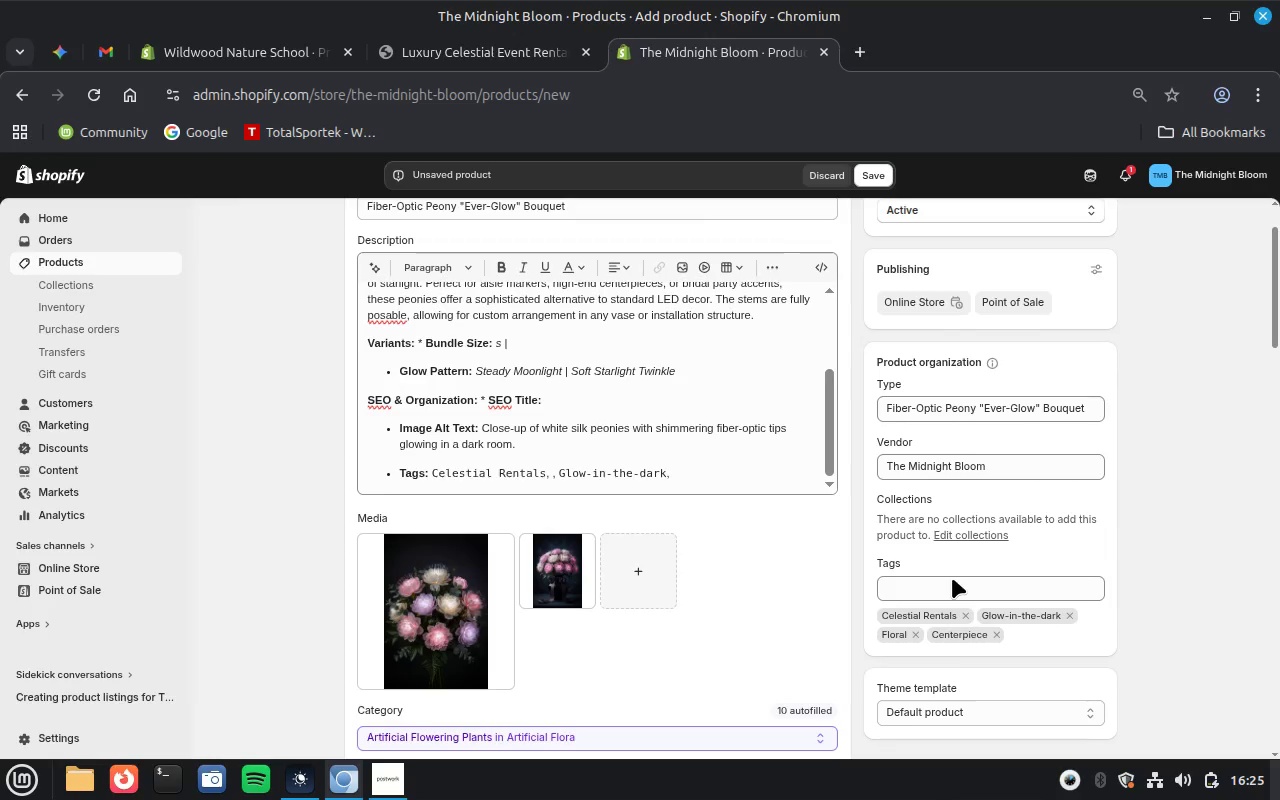 
wait(7.32)
 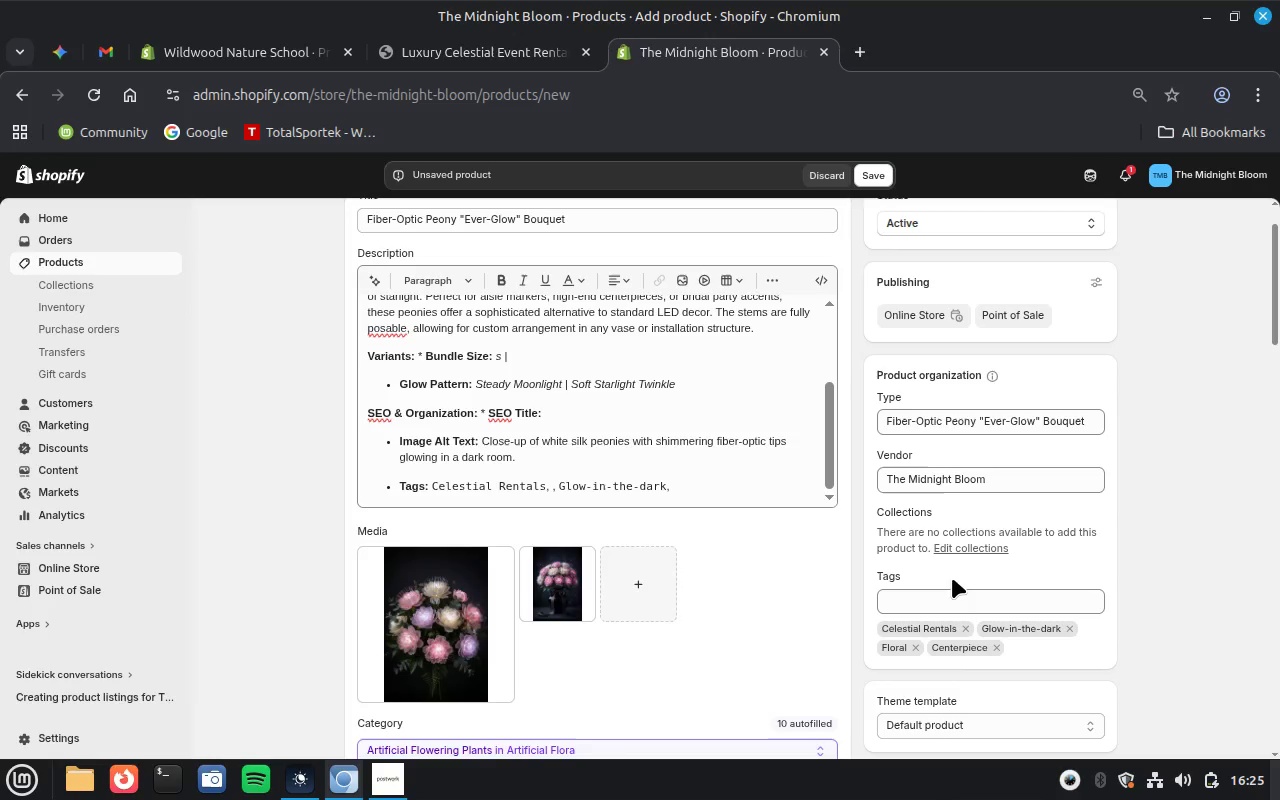 
scroll: coordinate [952, 578], scroll_direction: down, amount: 4.0
 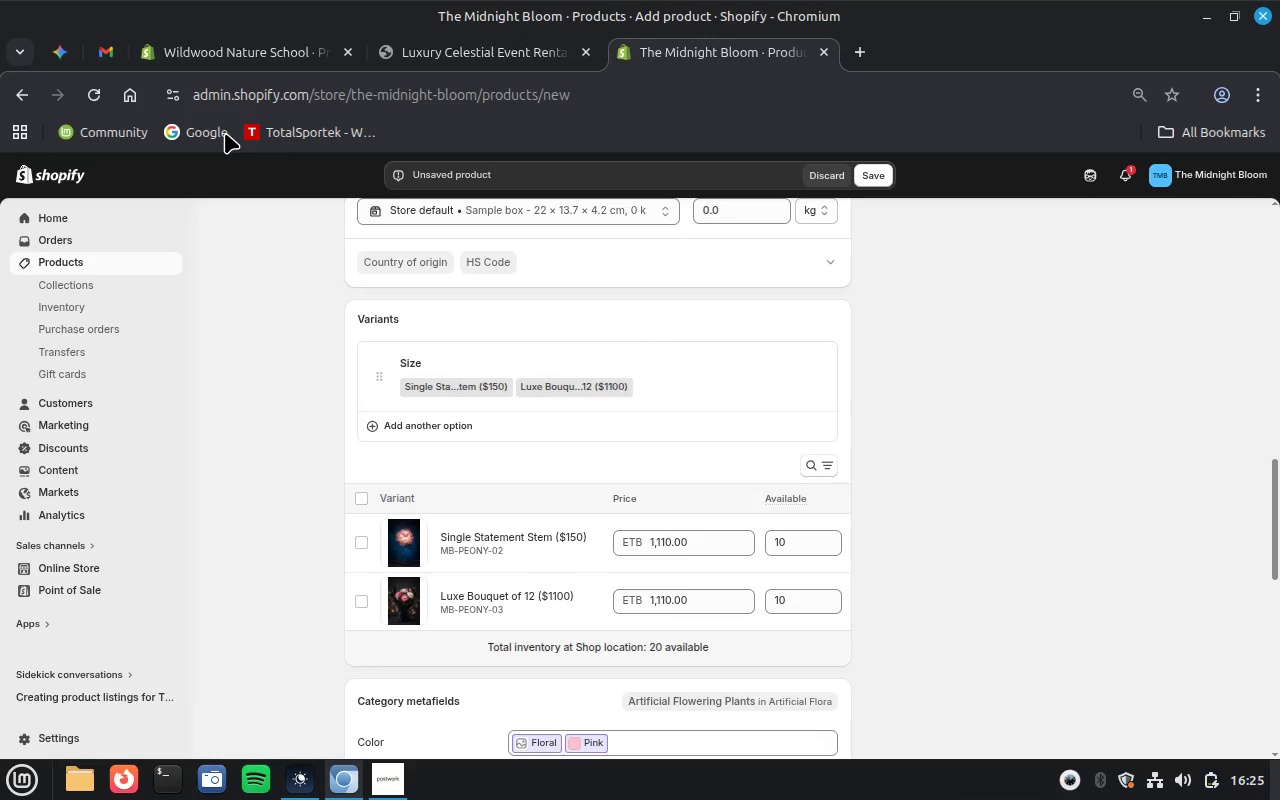 
left_click([62, 52])
 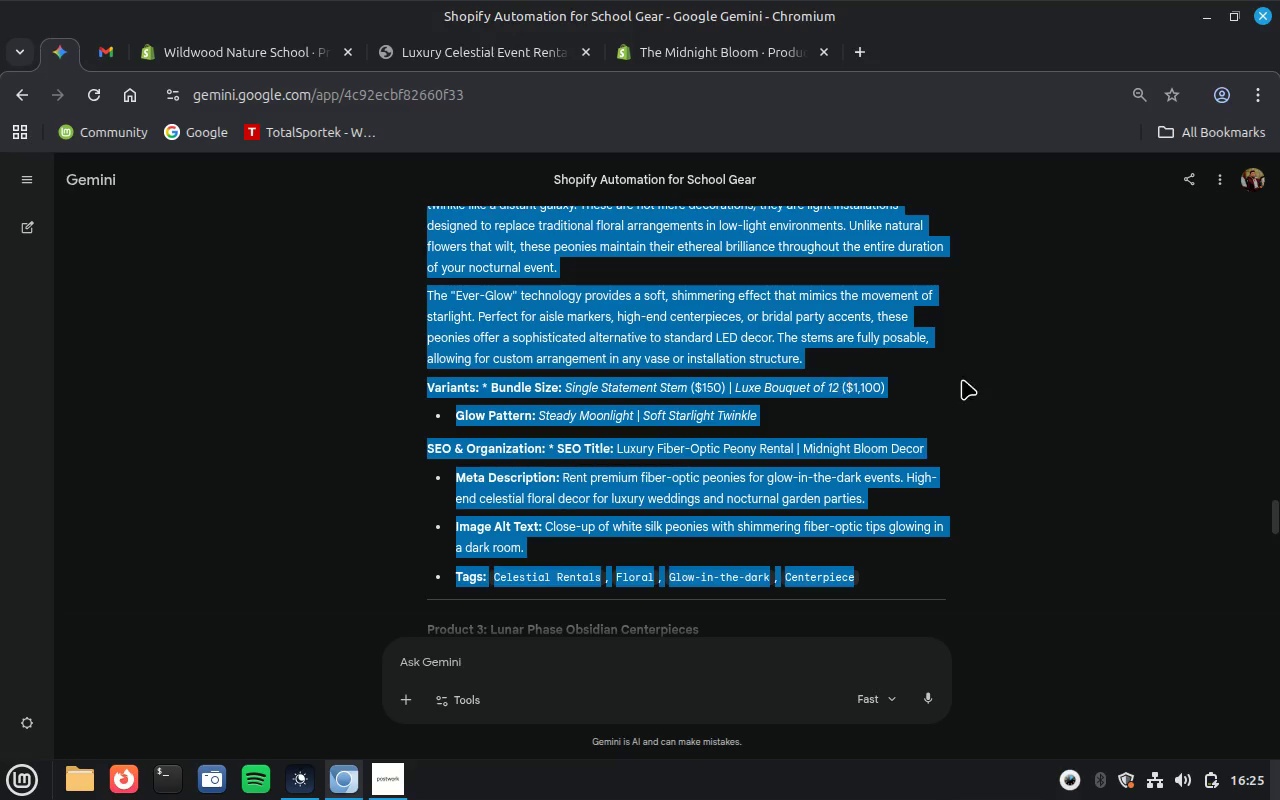 
left_click([995, 390])
 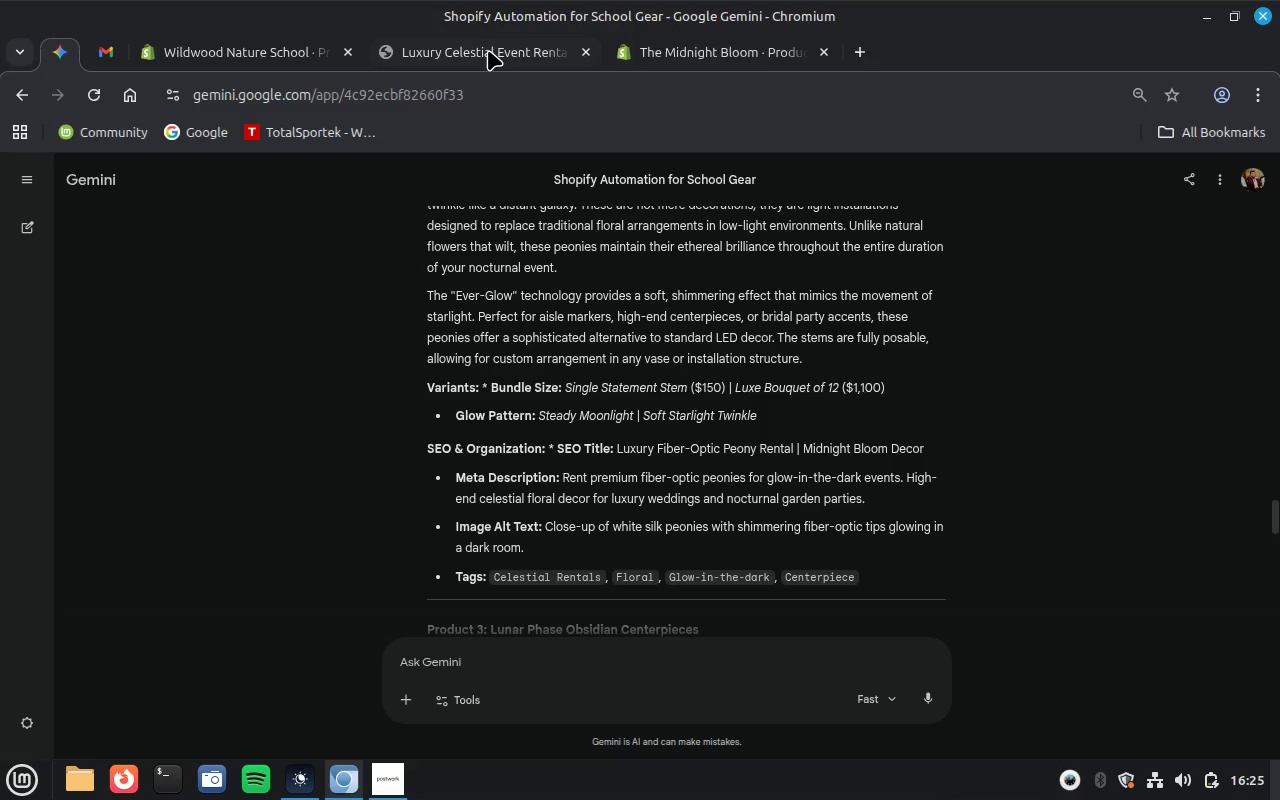 
left_click([676, 55])
 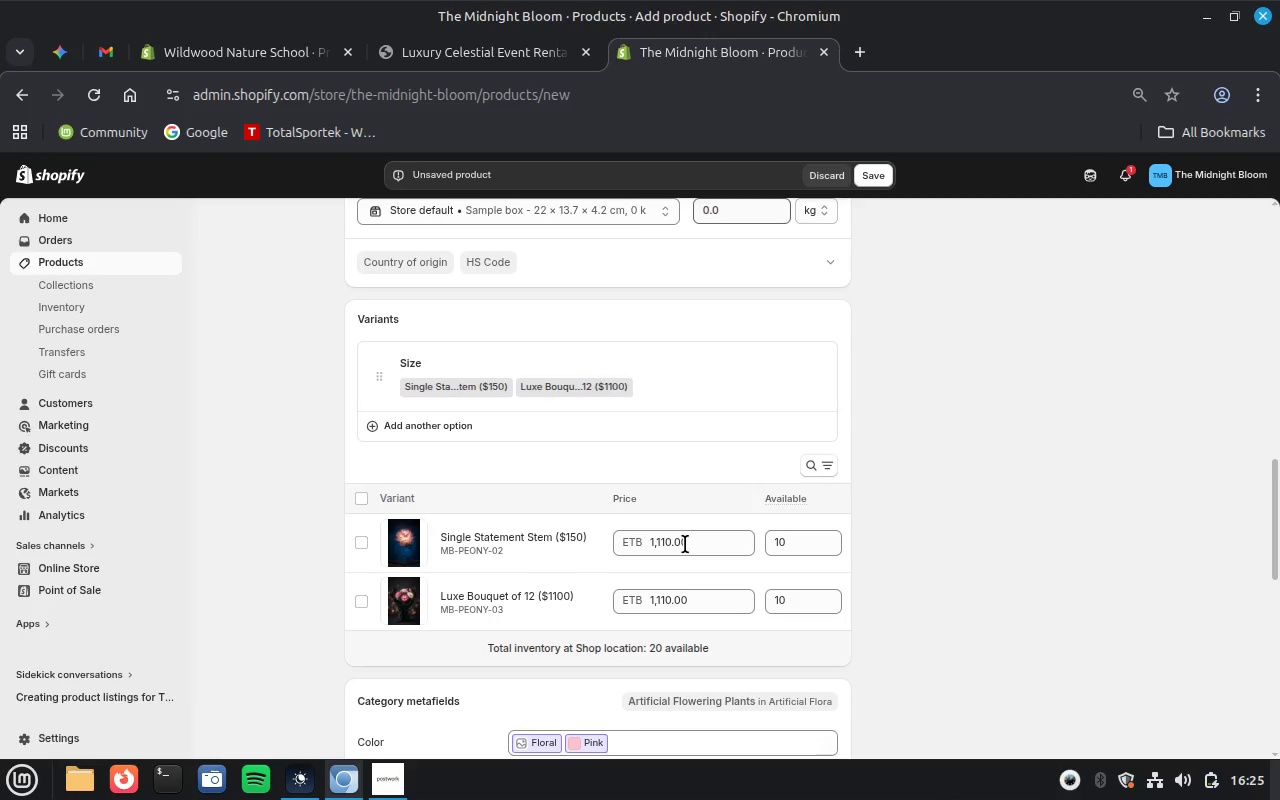 
left_click([685, 544])
 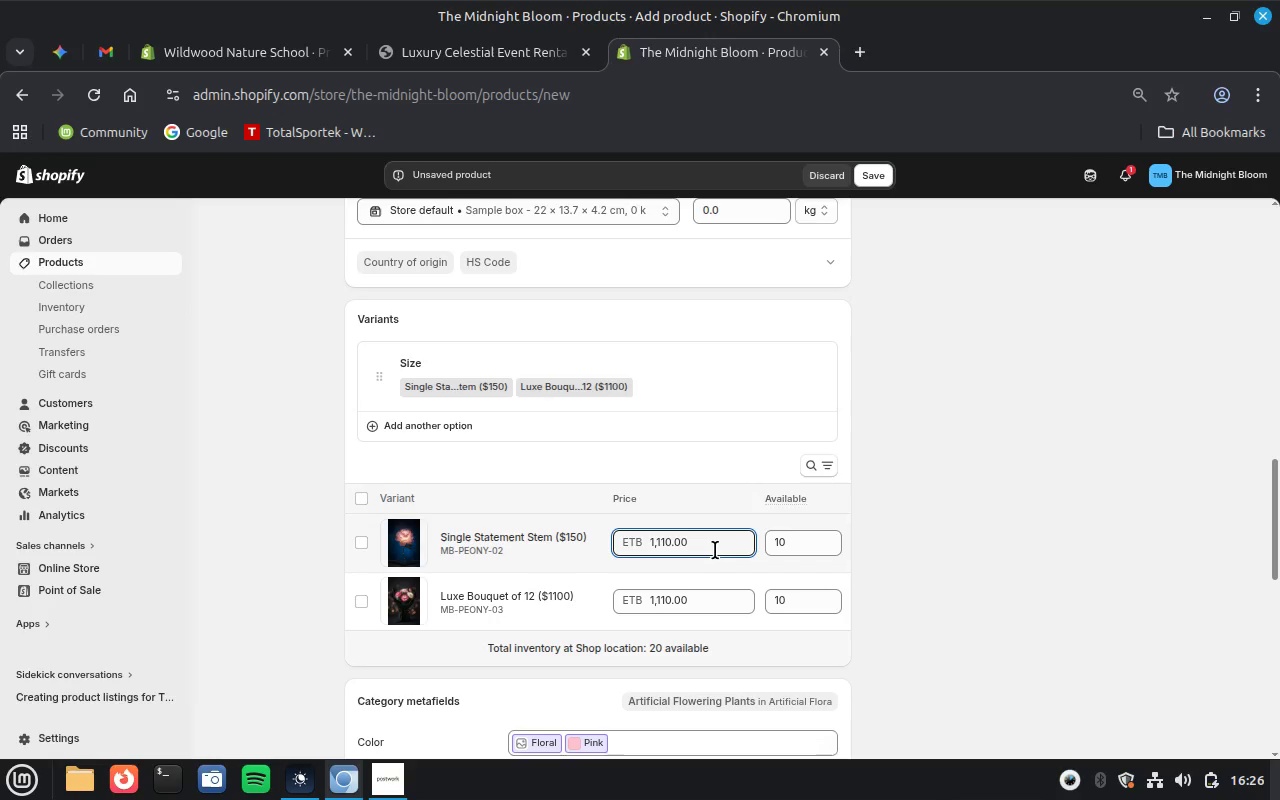 
key(Backspace)
key(Backspace)
key(Backspace)
key(Backspace)
key(Backspace)
key(Backspace)
key(Backspace)
type(50)
 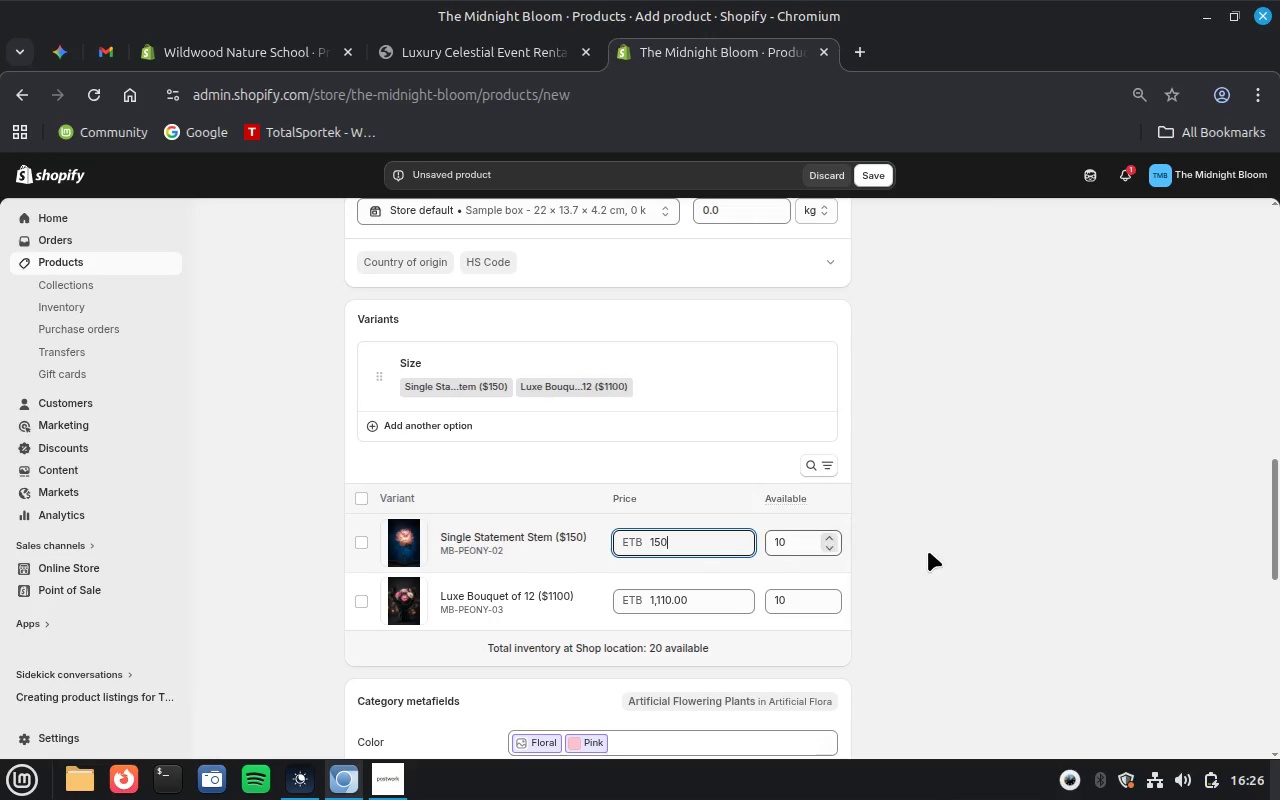 
left_click([928, 551])
 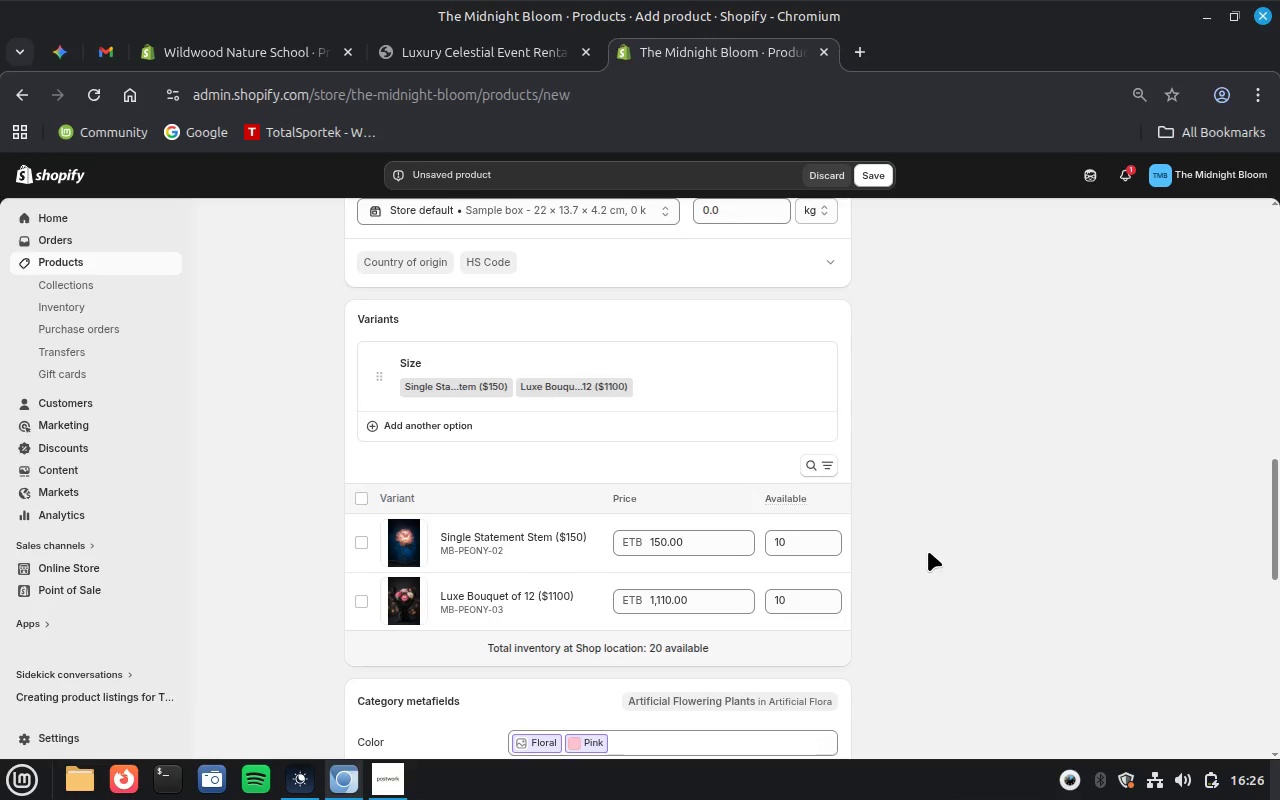 
scroll: coordinate [928, 551], scroll_direction: down, amount: 1.0
 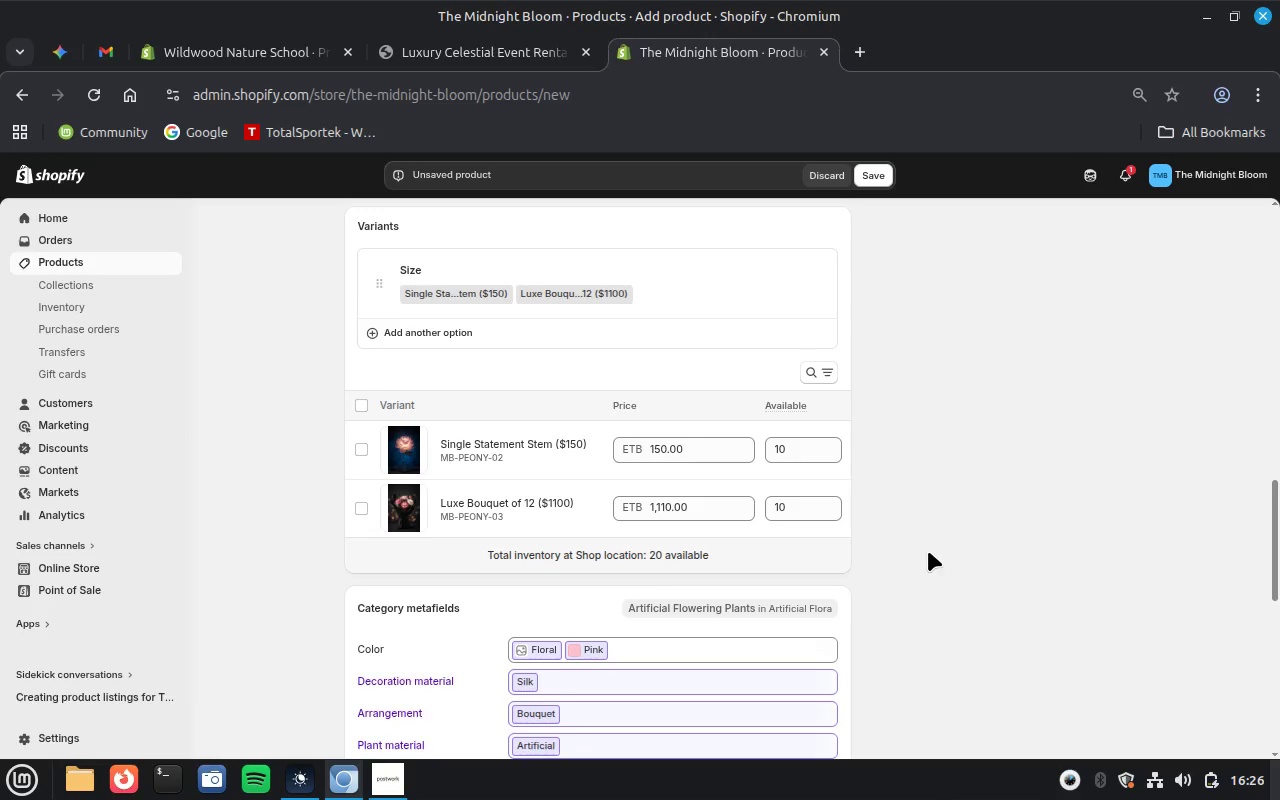 
scroll: coordinate [928, 551], scroll_direction: up, amount: 16.0
 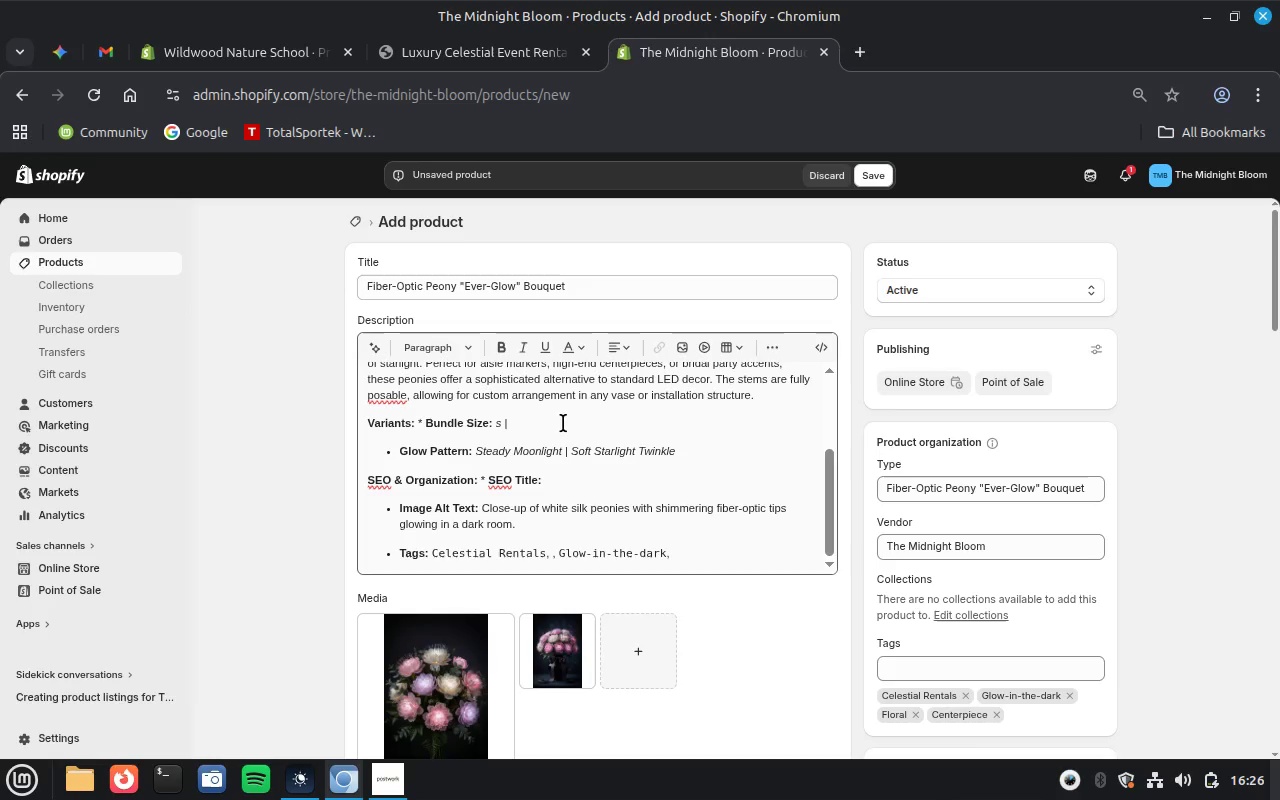 
left_click_drag(start_coordinate=[774, 399], to_coordinate=[796, 492])
 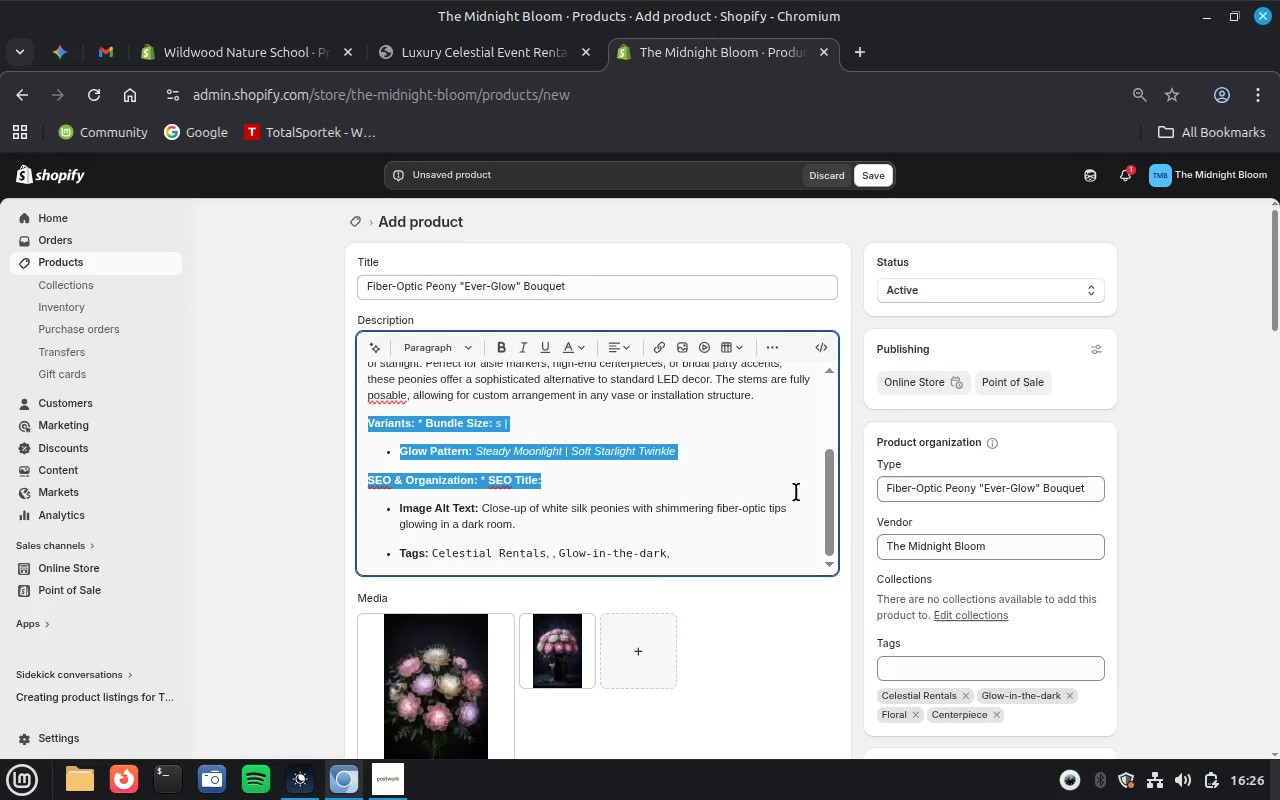 
key(Backspace)
 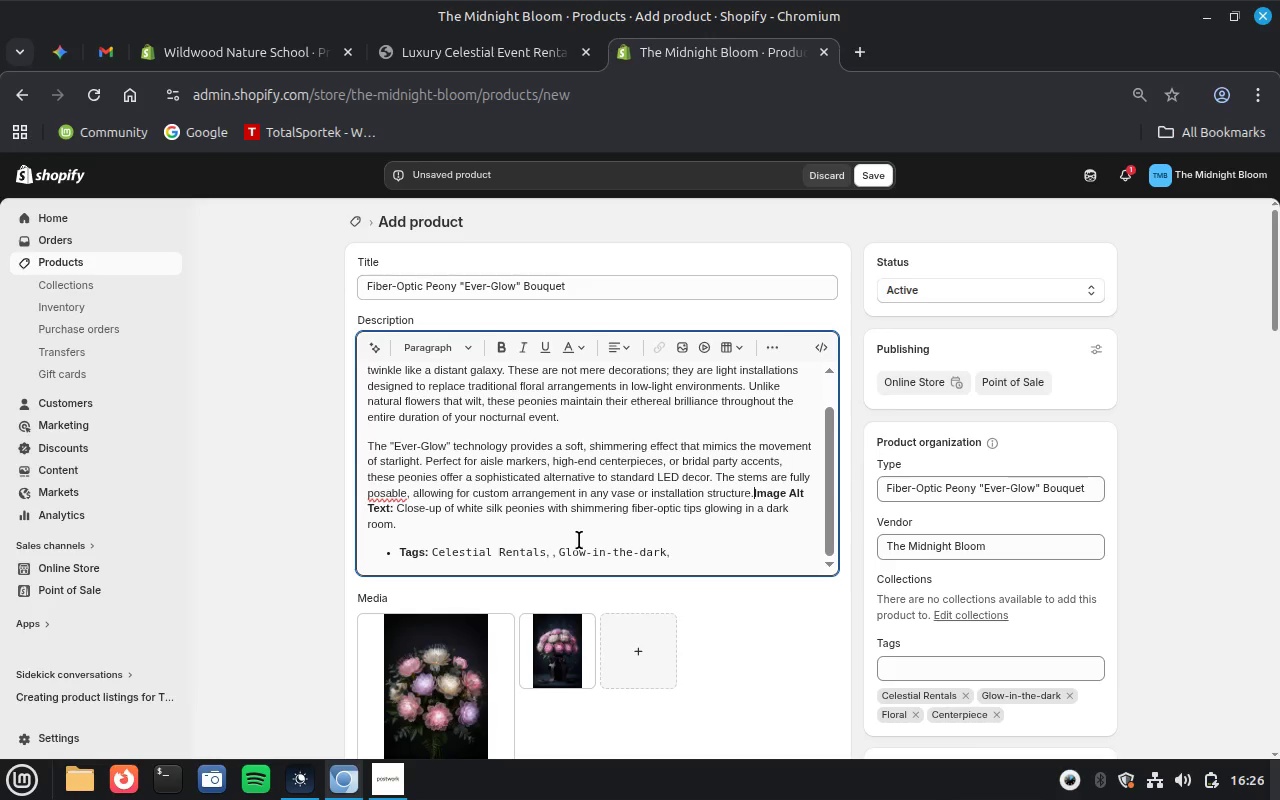 
wait(6.46)
 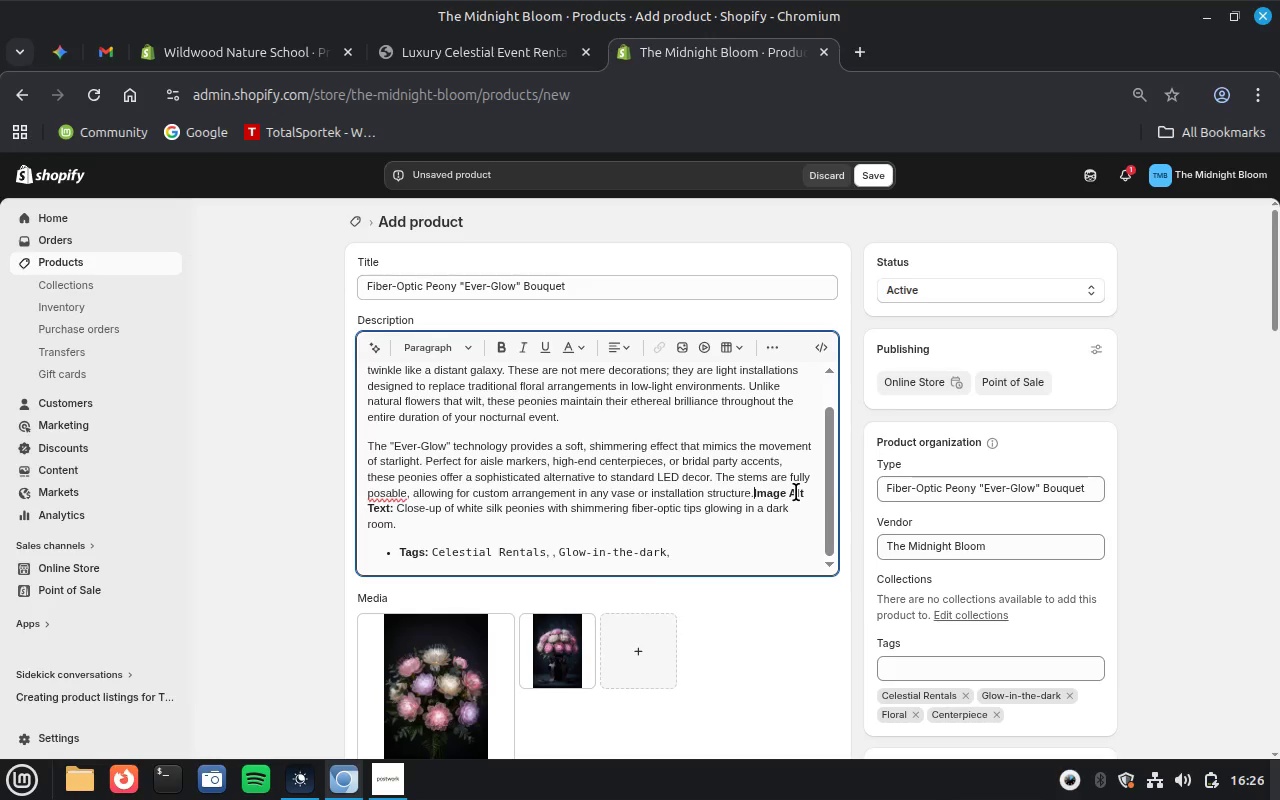 
key(Enter)
 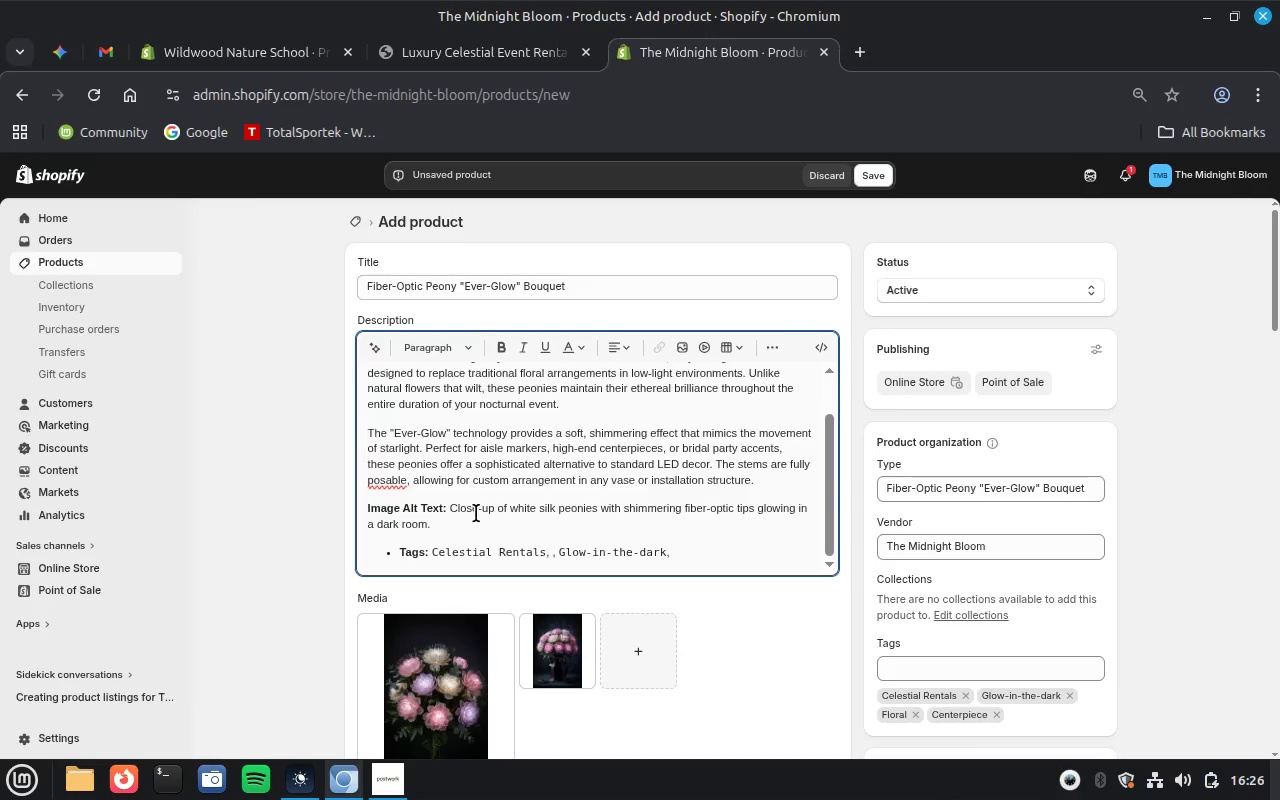 
left_click_drag(start_coordinate=[450, 510], to_coordinate=[461, 530])
 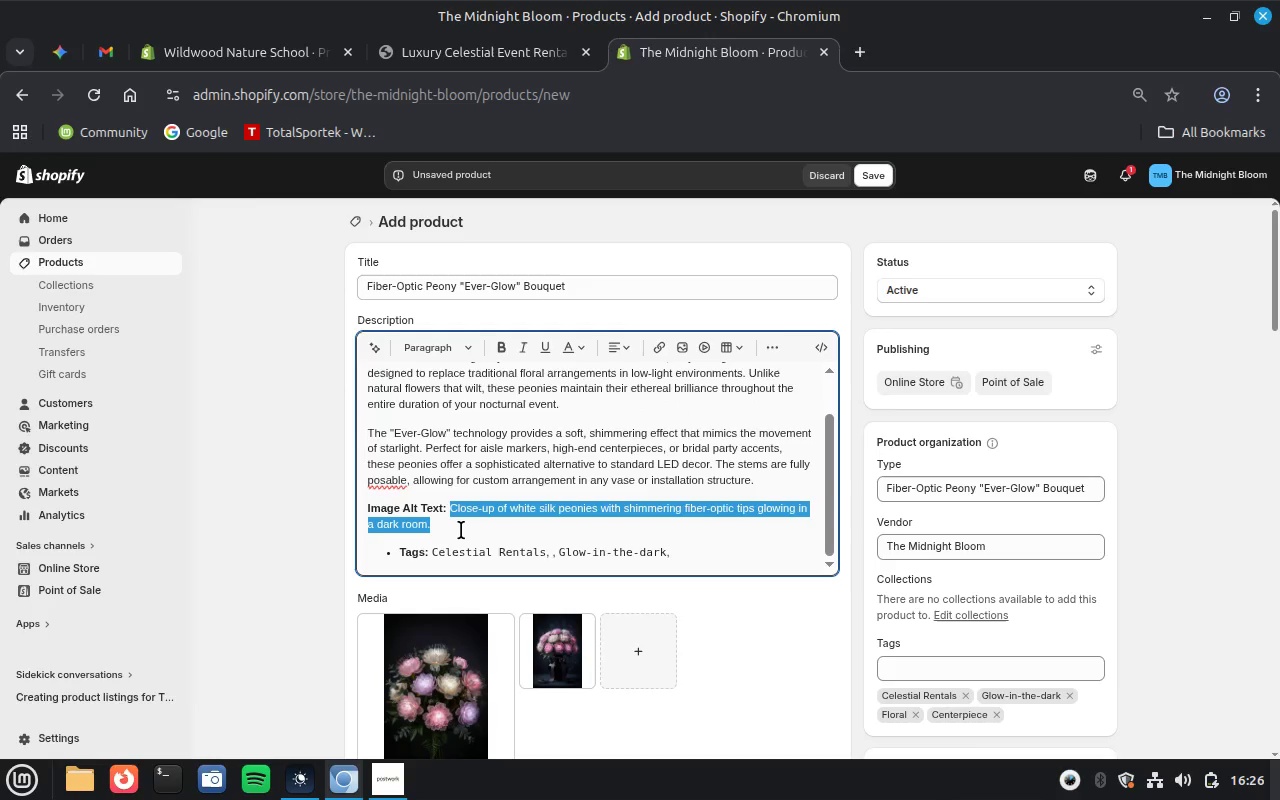 
key(Control+X)